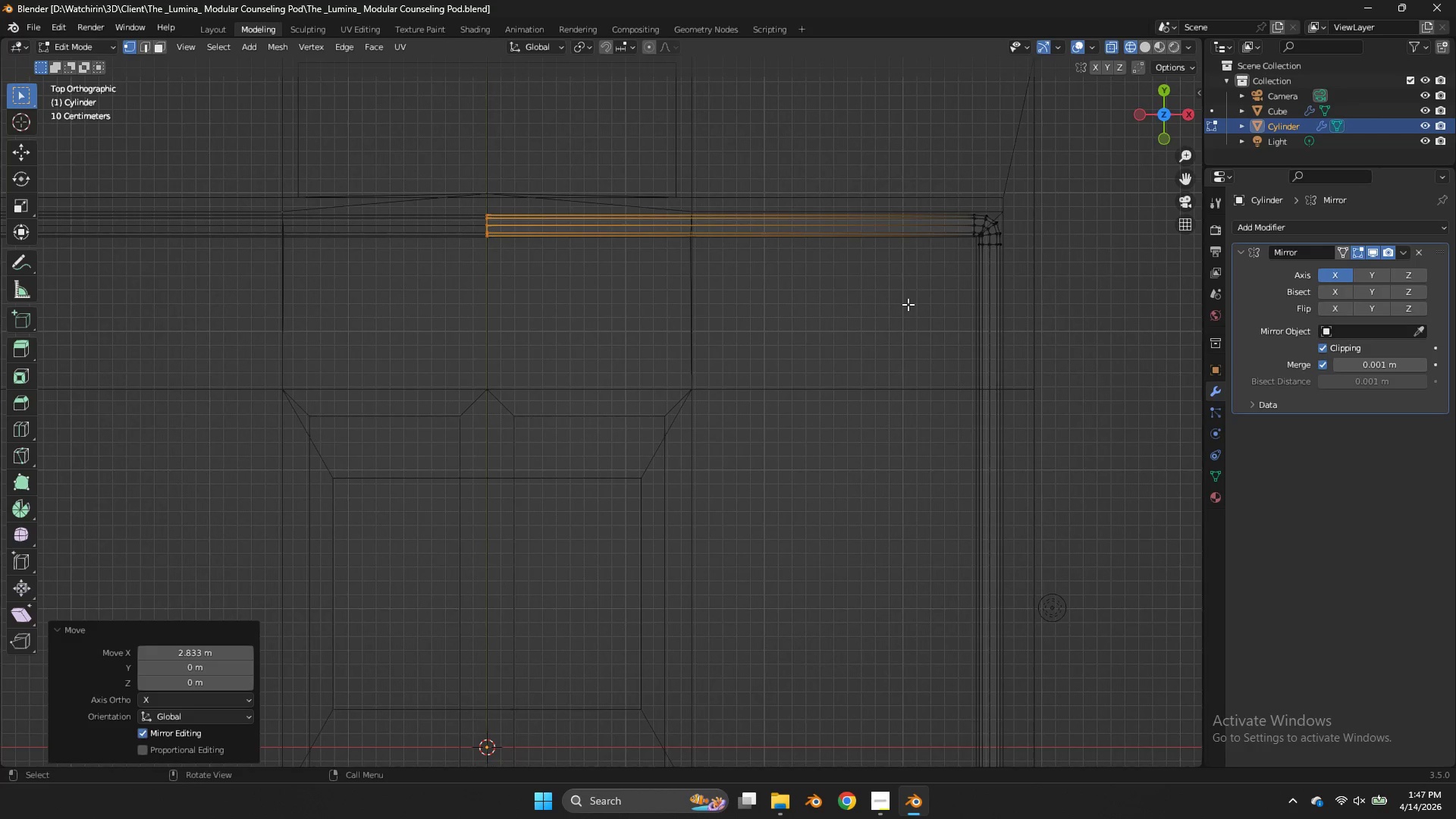 
scroll: coordinate [607, 274], scroll_direction: down, amount: 1.0
 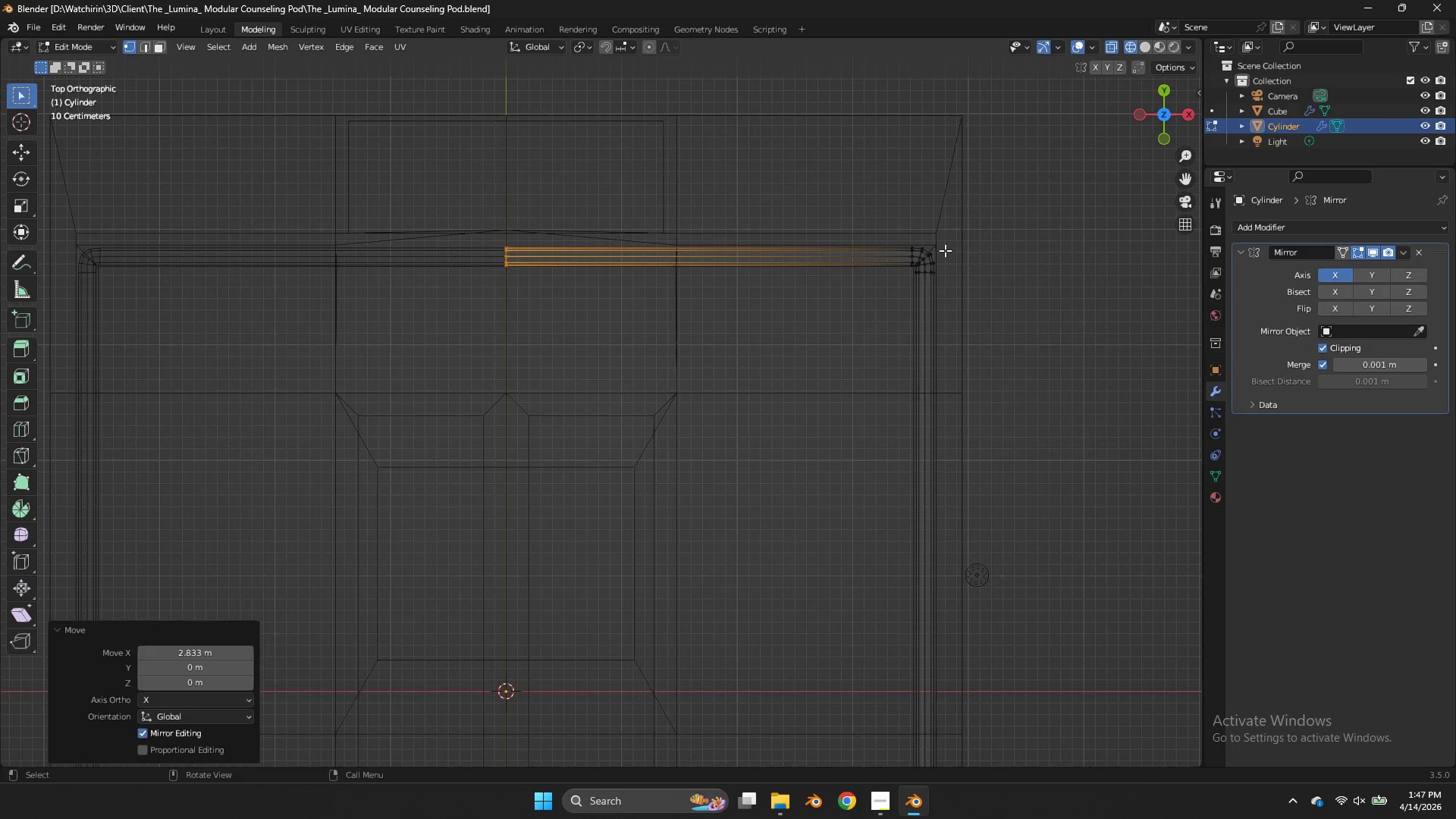 
scroll: coordinate [910, 240], scroll_direction: up, amount: 1.0
 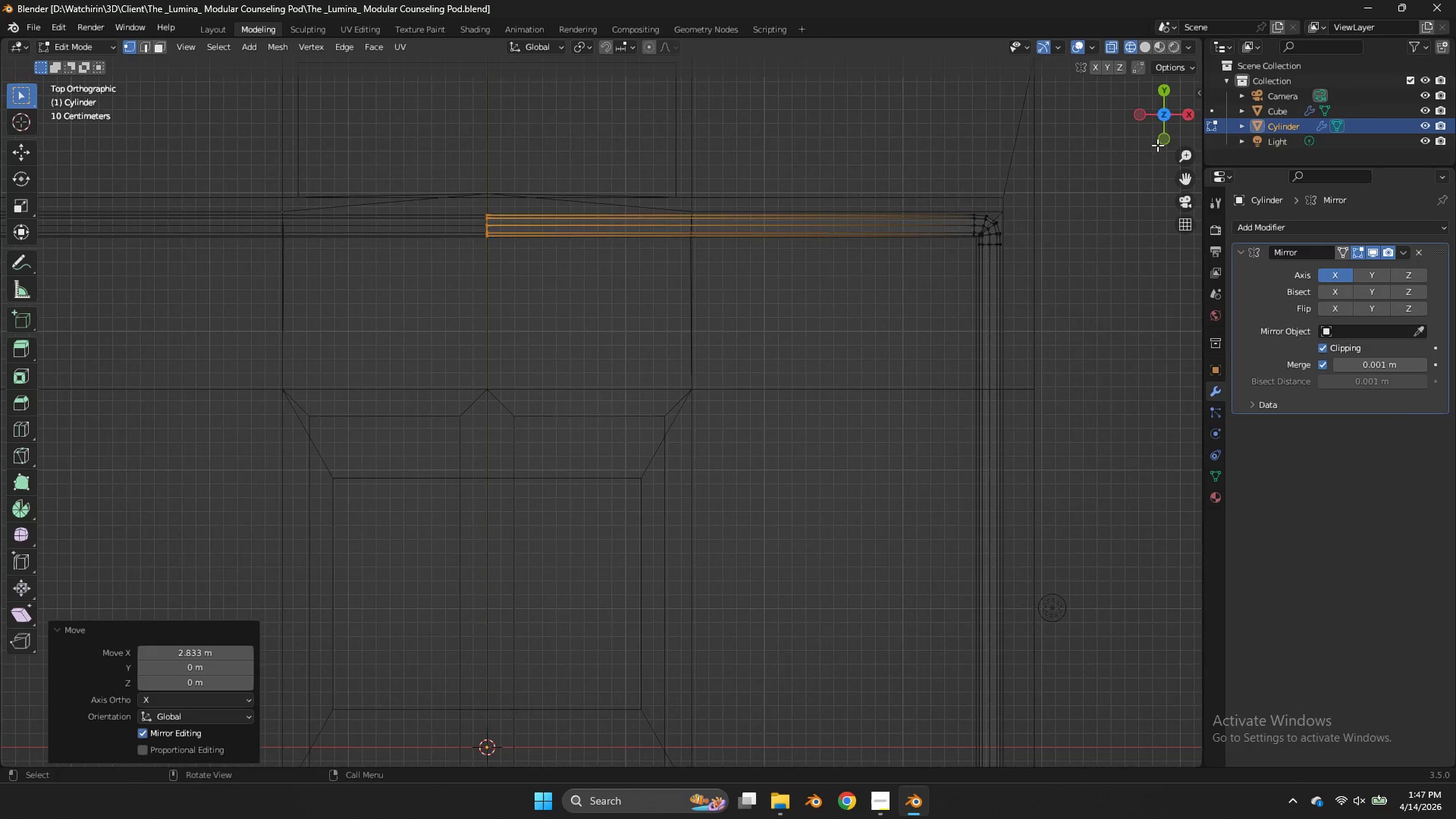 
left_click_drag(start_coordinate=[1155, 136], to_coordinate=[1184, 78])
 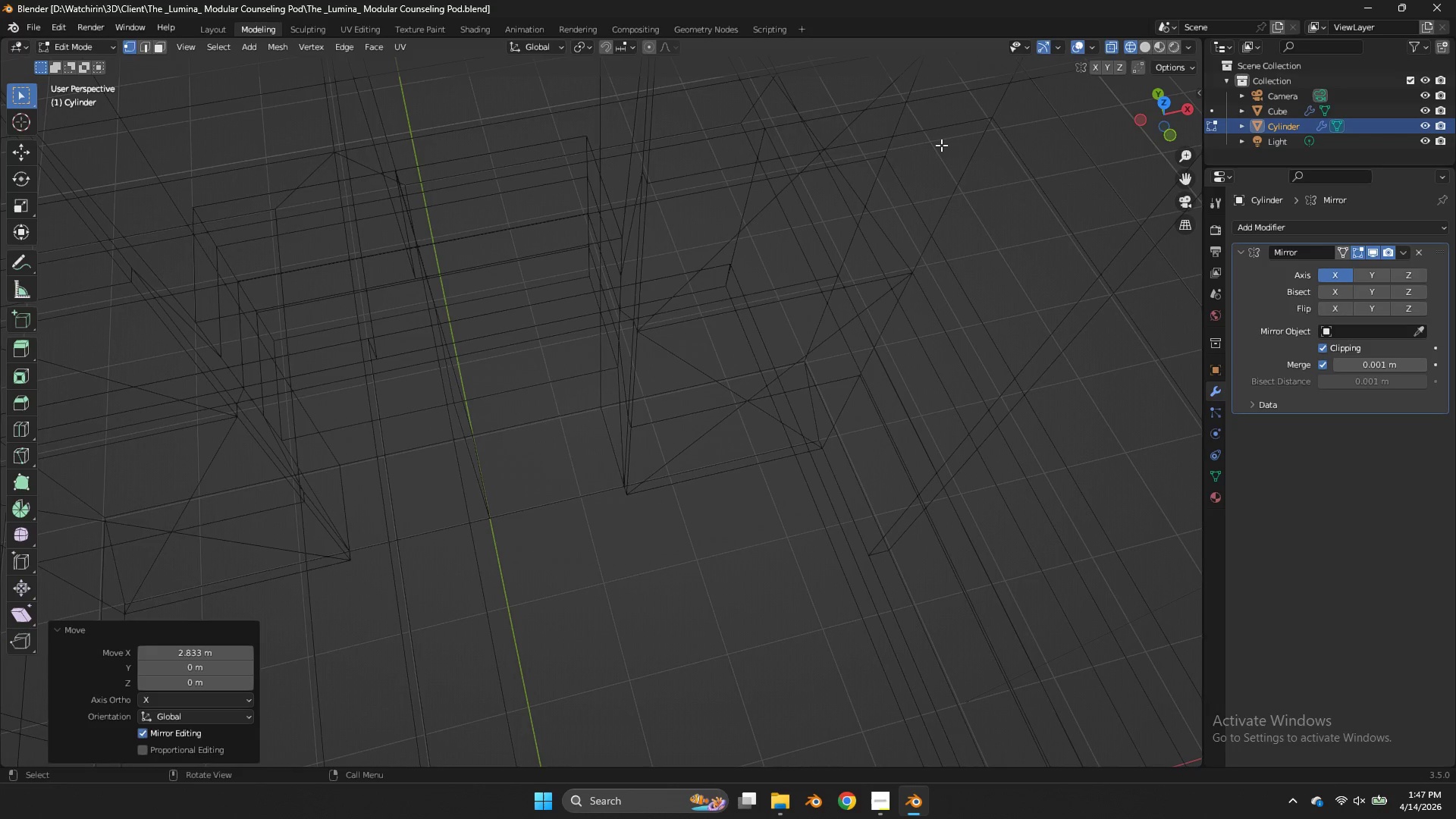 
key(Z)
 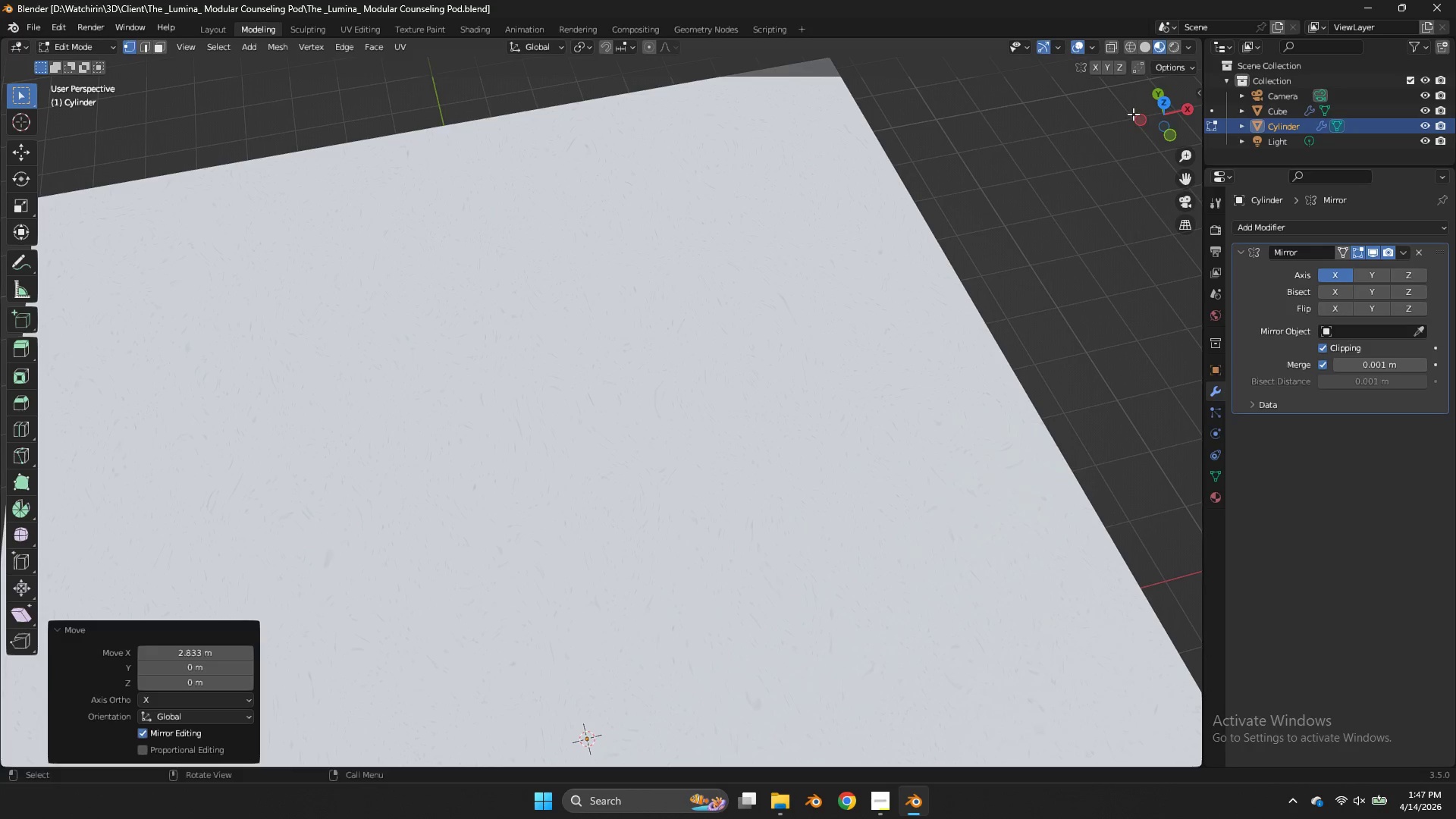 
scroll: coordinate [941, 145], scroll_direction: down, amount: 2.0
 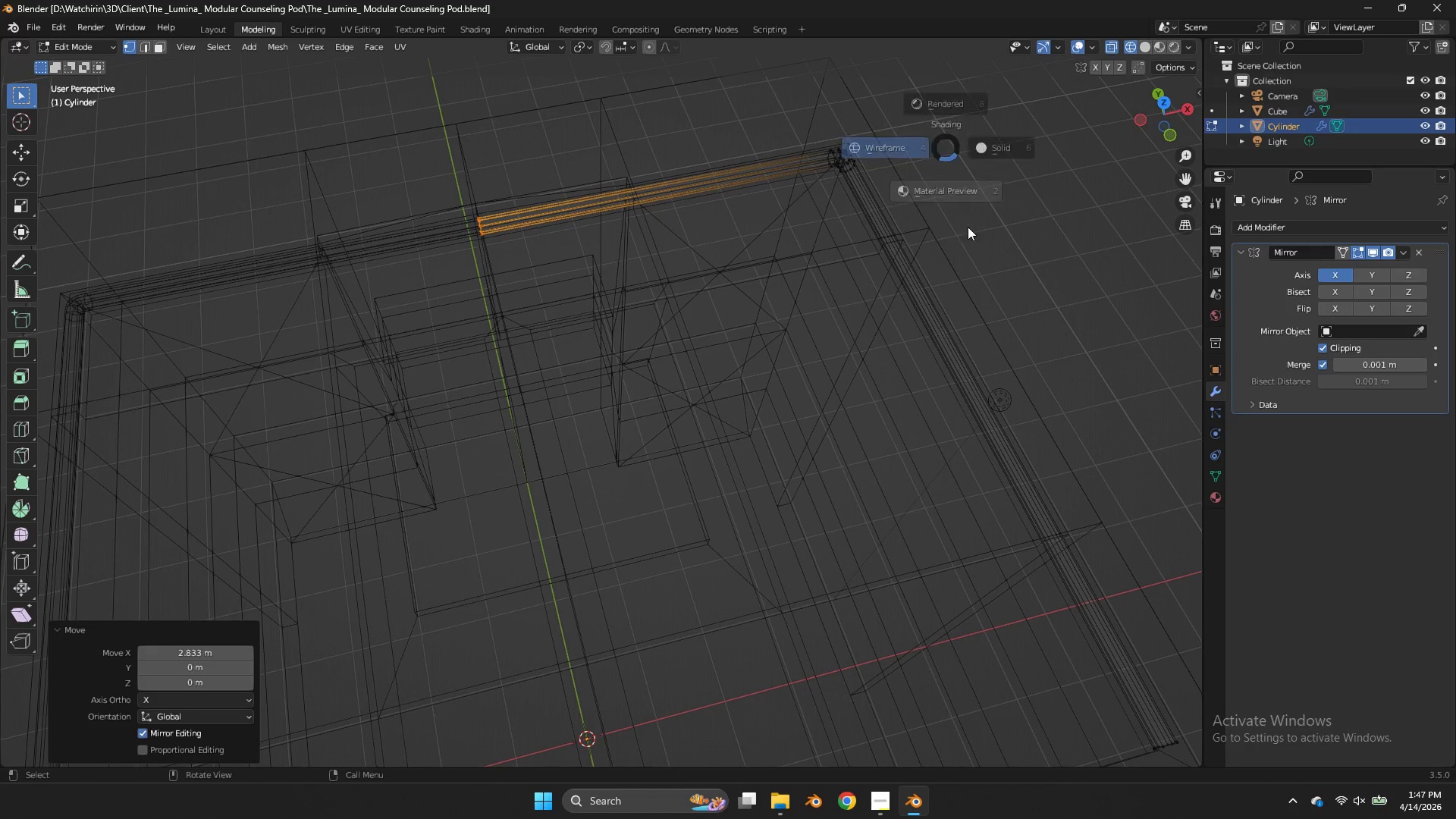 
left_click_drag(start_coordinate=[1137, 115], to_coordinate=[1153, 682])
 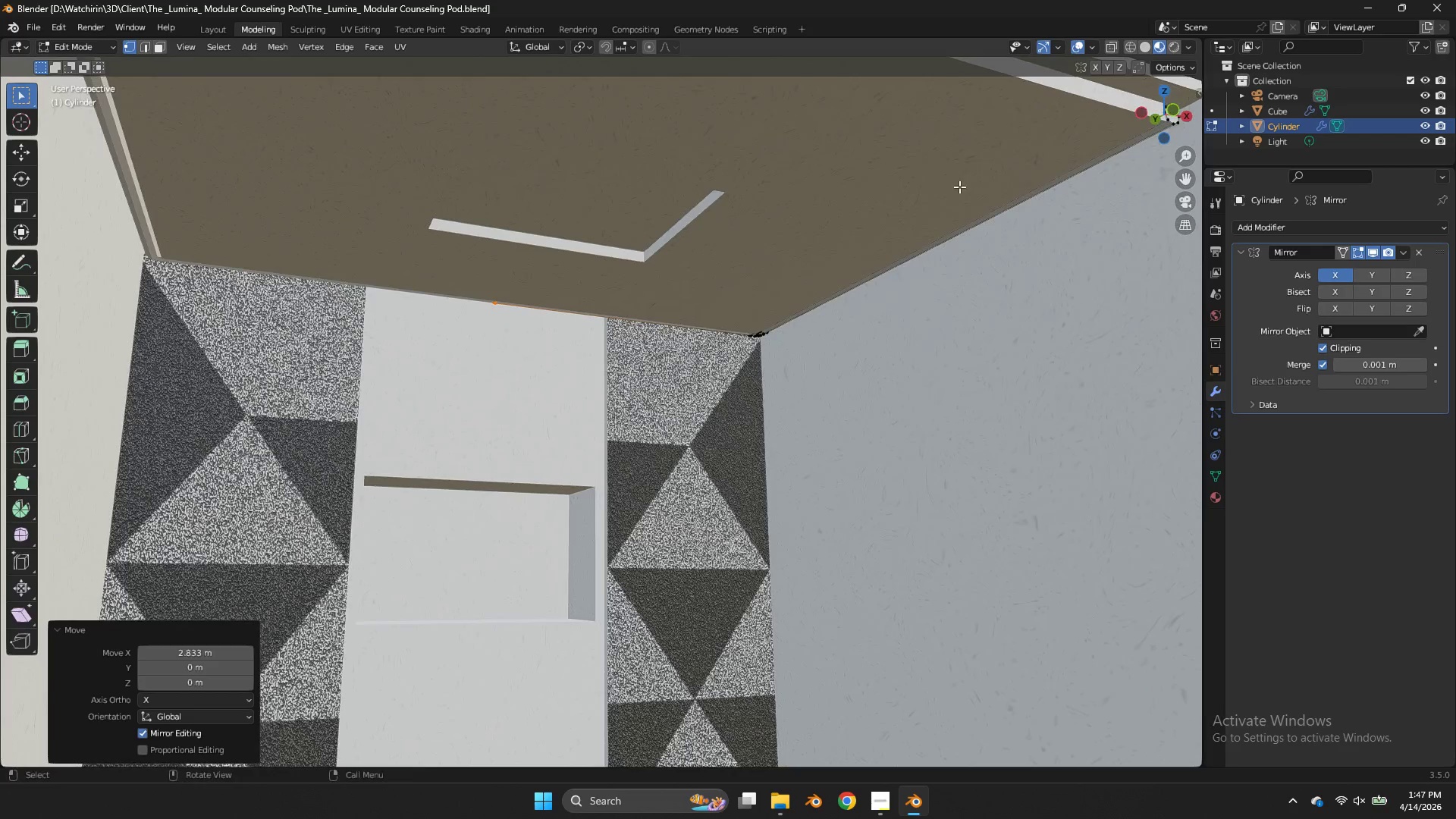 
key(Tab)
 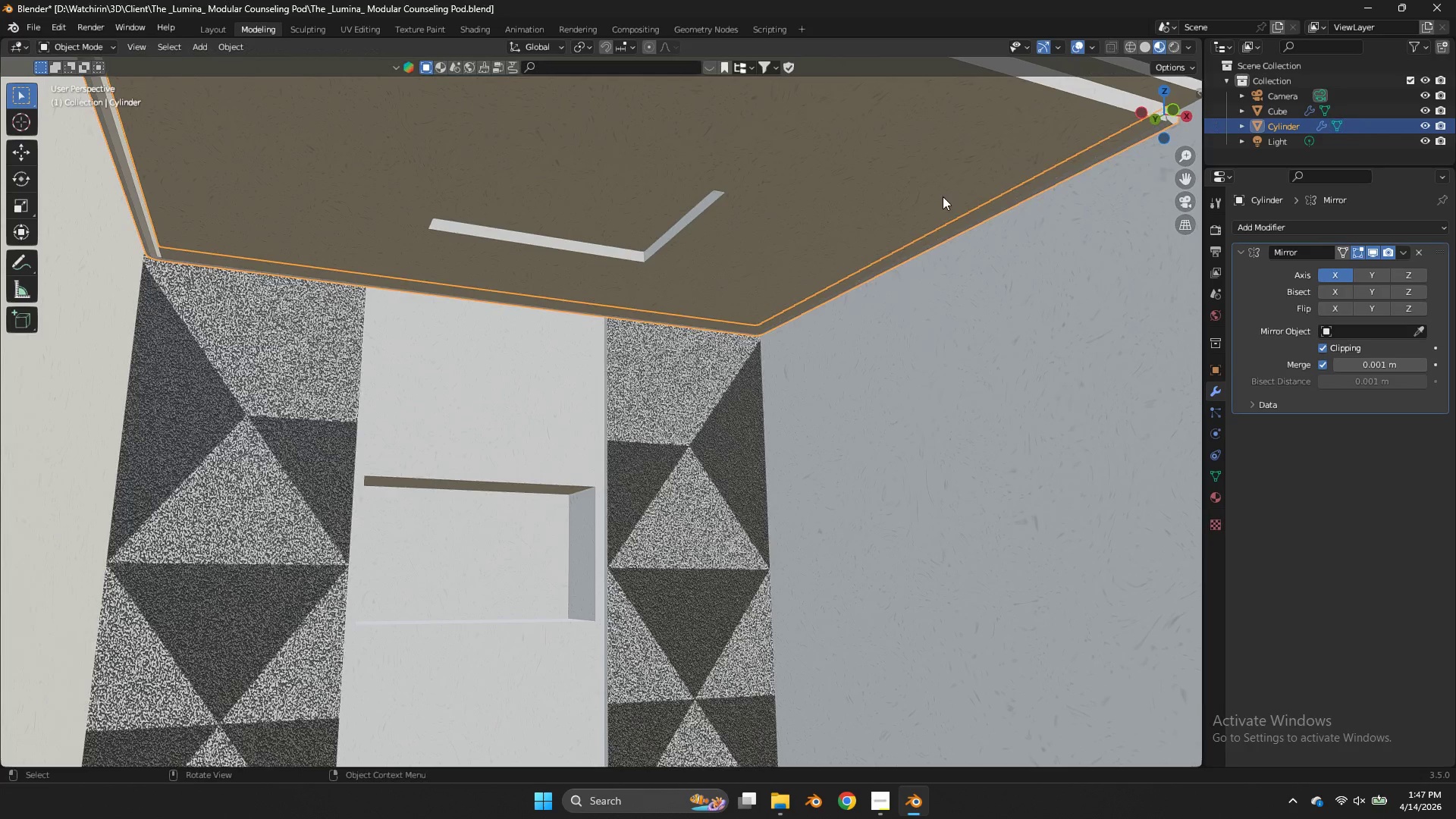 
key(Z)
 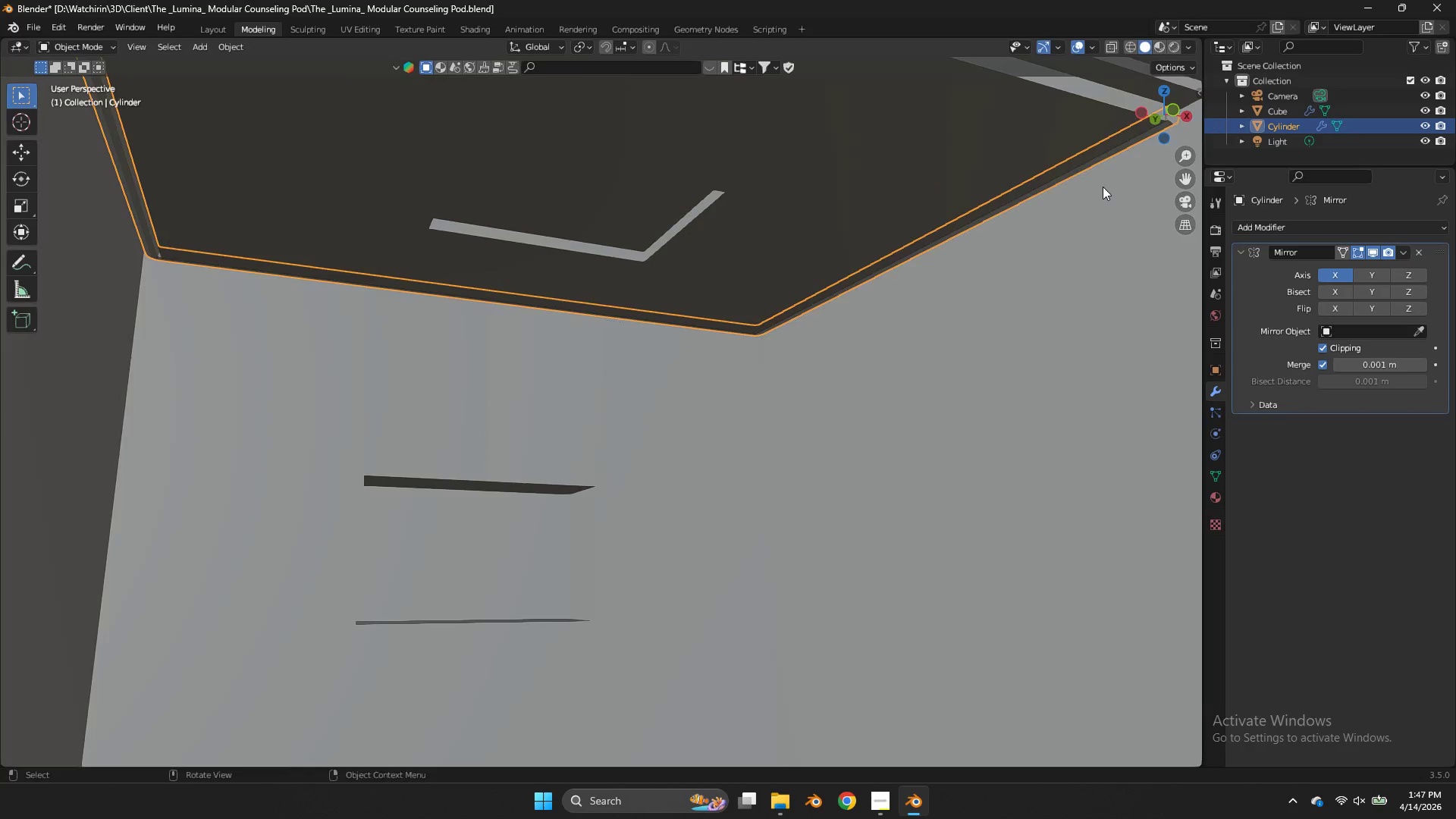 
scroll: coordinate [1103, 187], scroll_direction: down, amount: 4.0
 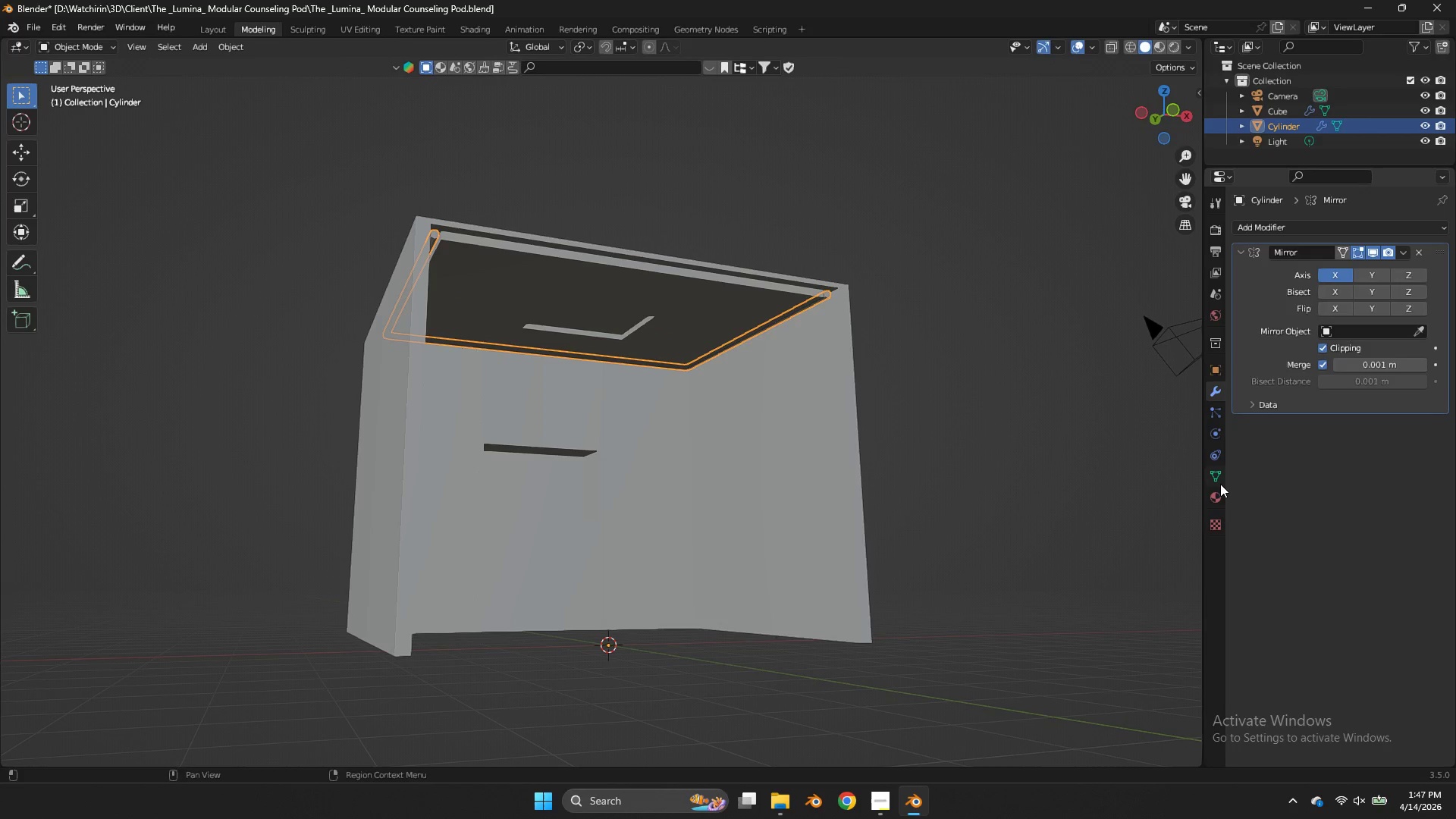 
left_click([1220, 488])
 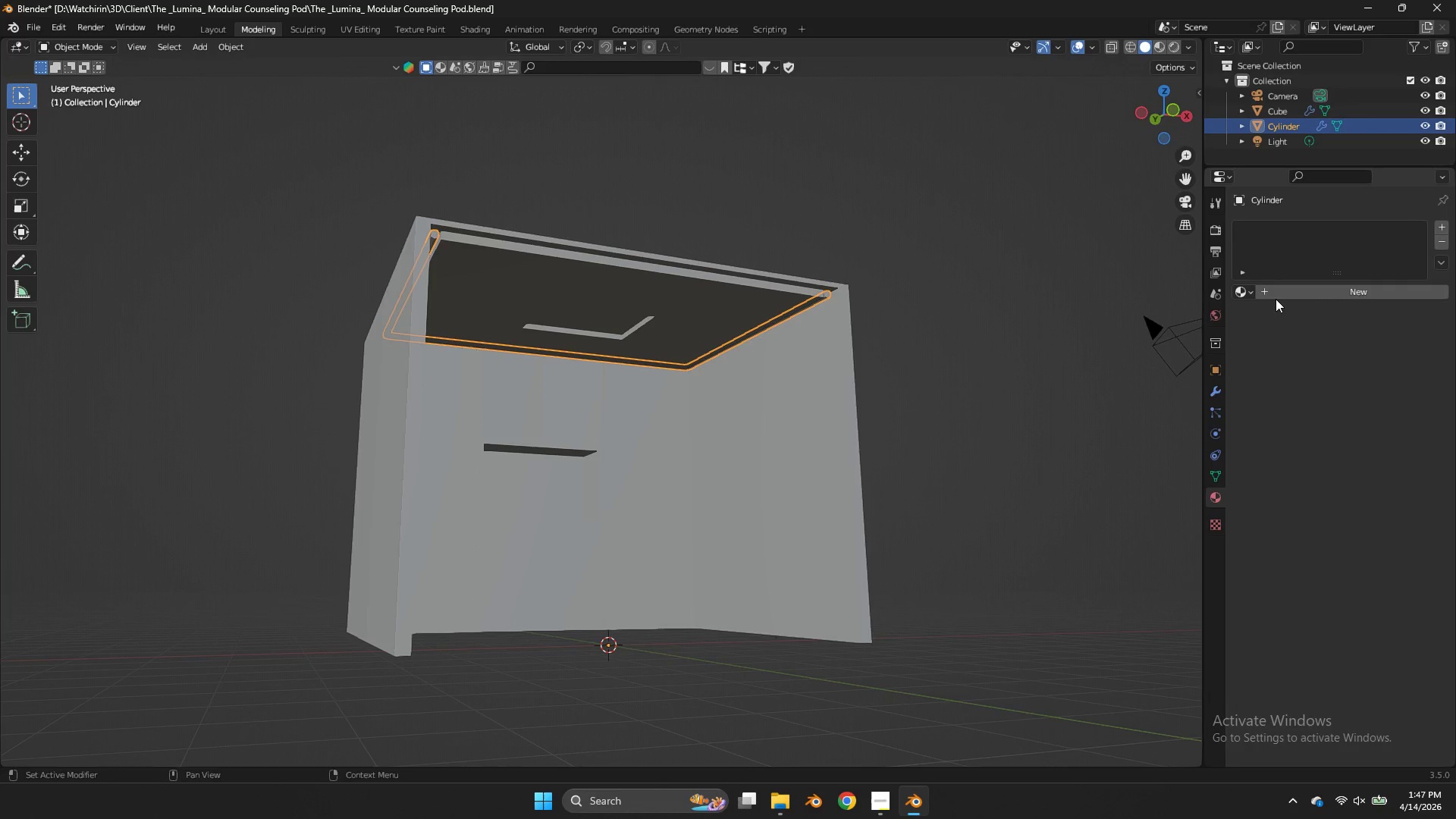 
double_click([1274, 294])
 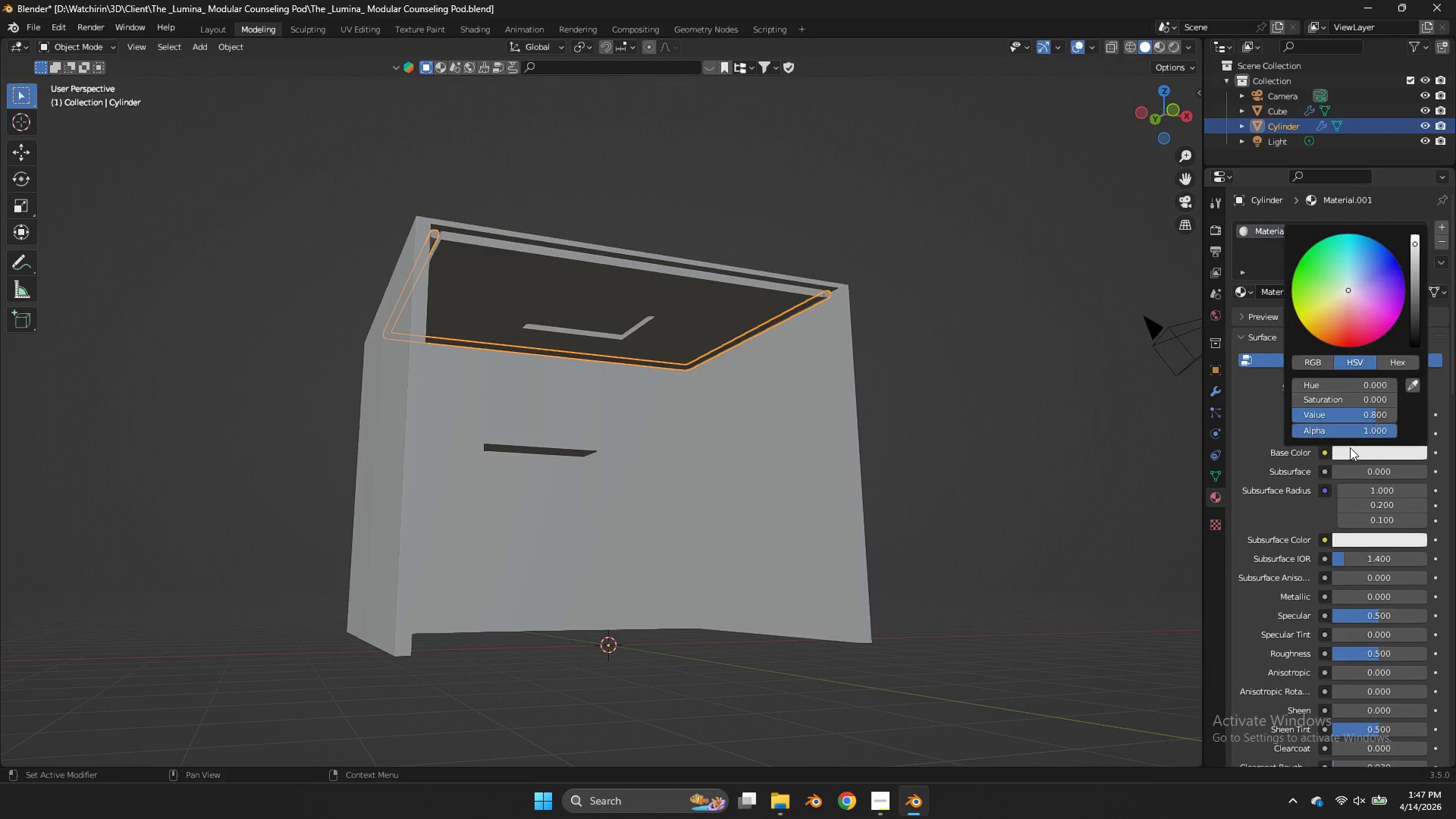 
double_click([1350, 447])
 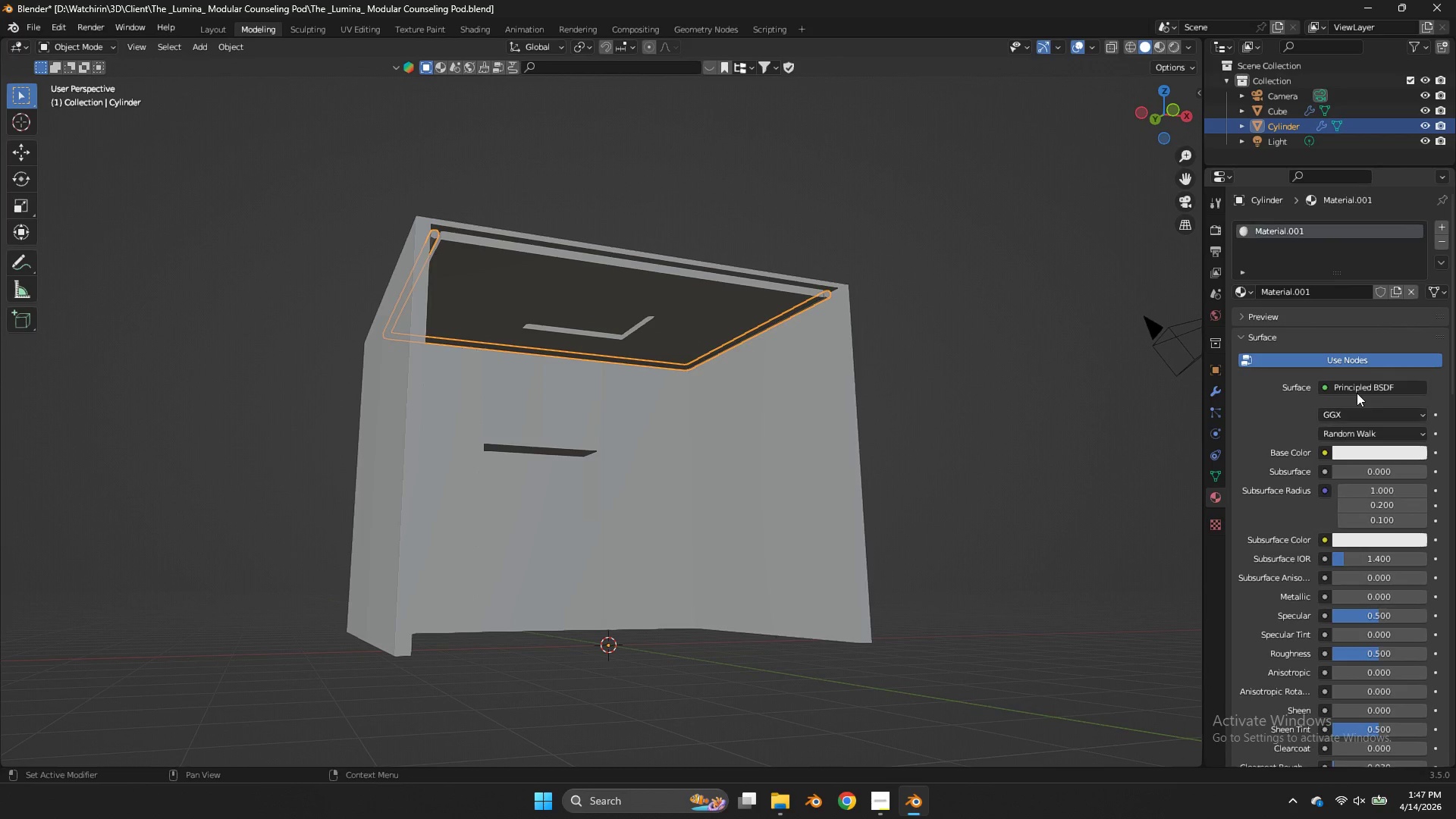 
left_click([1354, 384])
 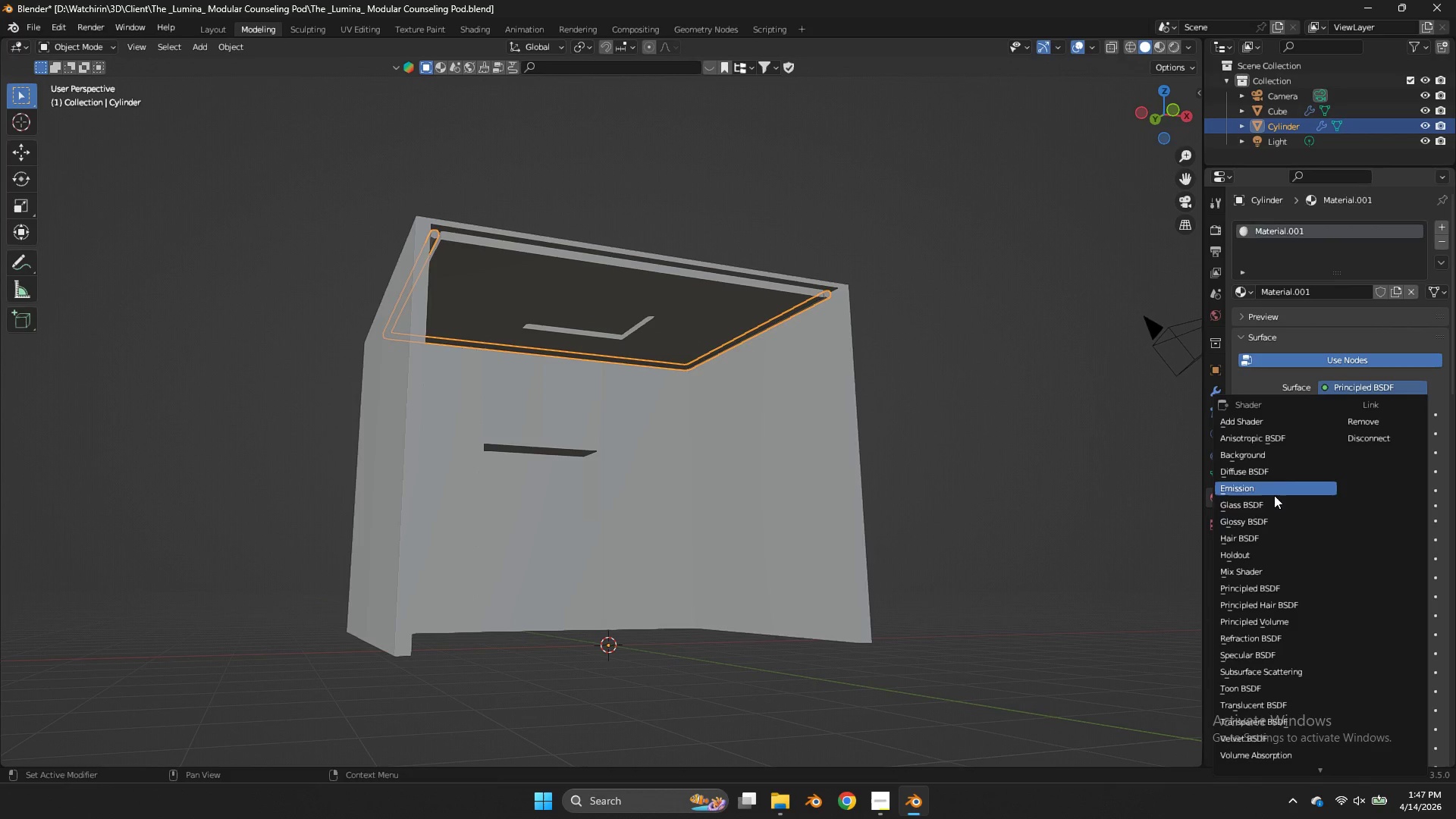 
left_click([1273, 488])
 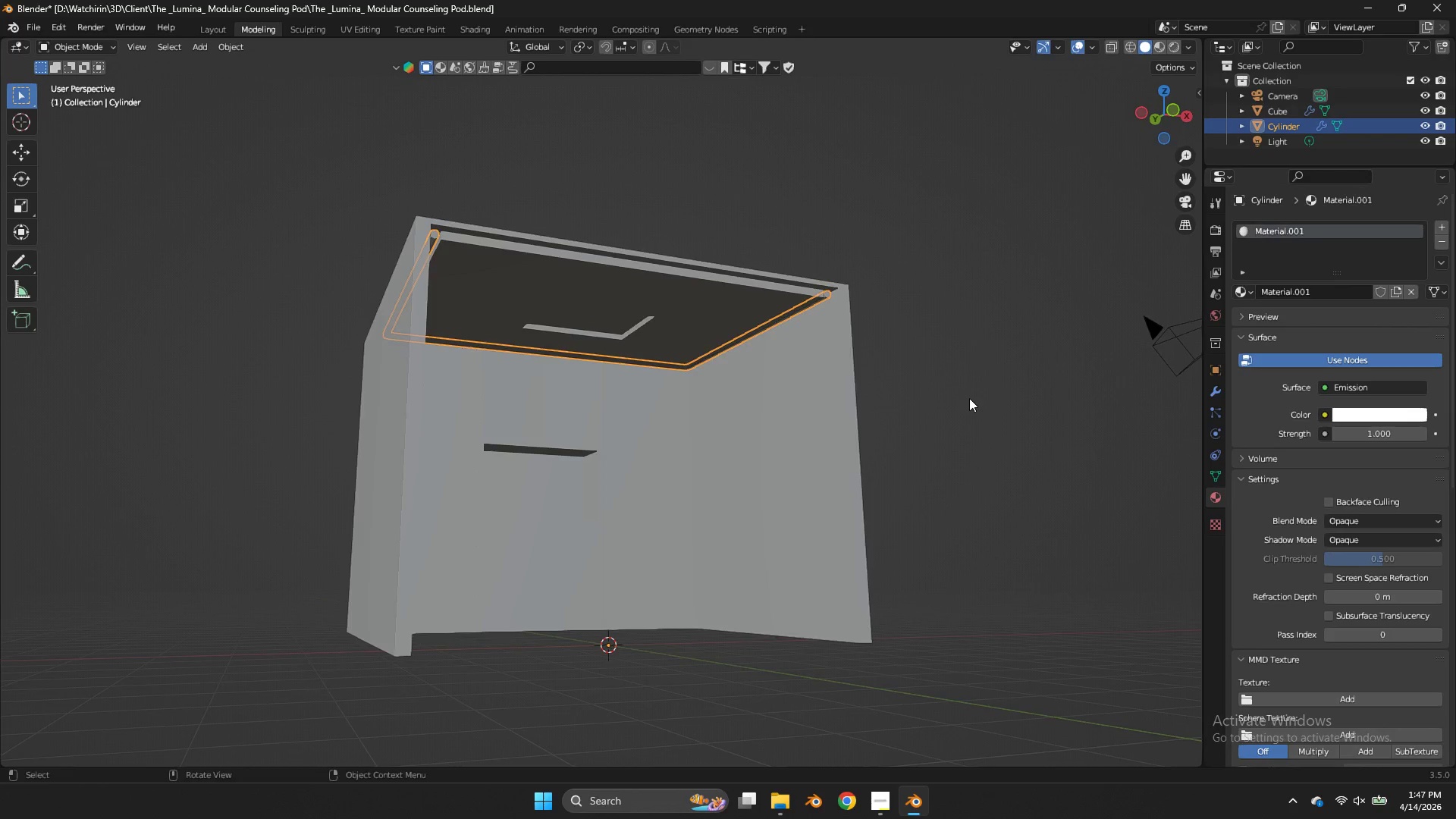 
key(Z)
 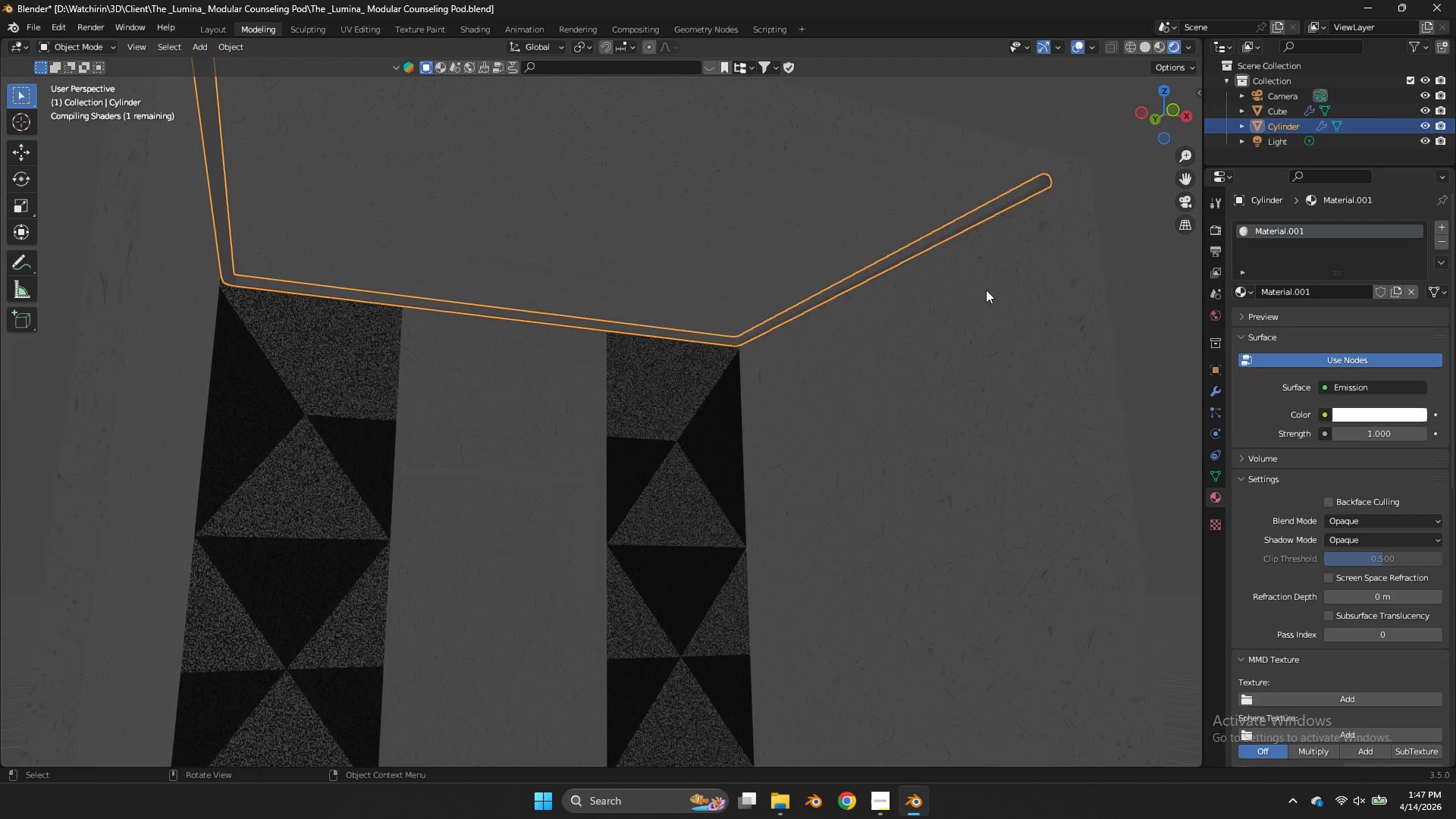 
scroll: coordinate [969, 398], scroll_direction: up, amount: 3.0
 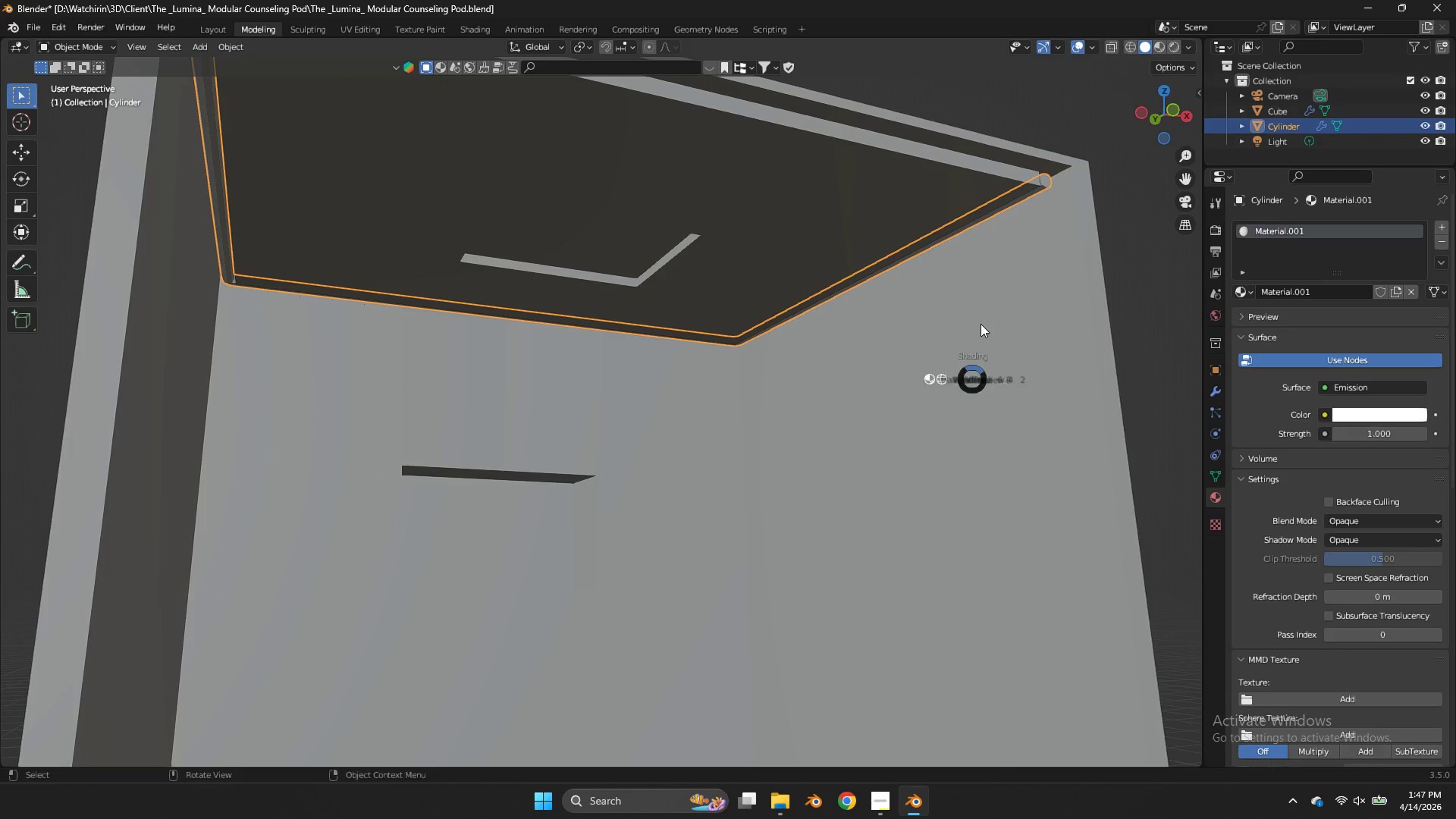 
scroll: coordinate [986, 290], scroll_direction: down, amount: 2.0
 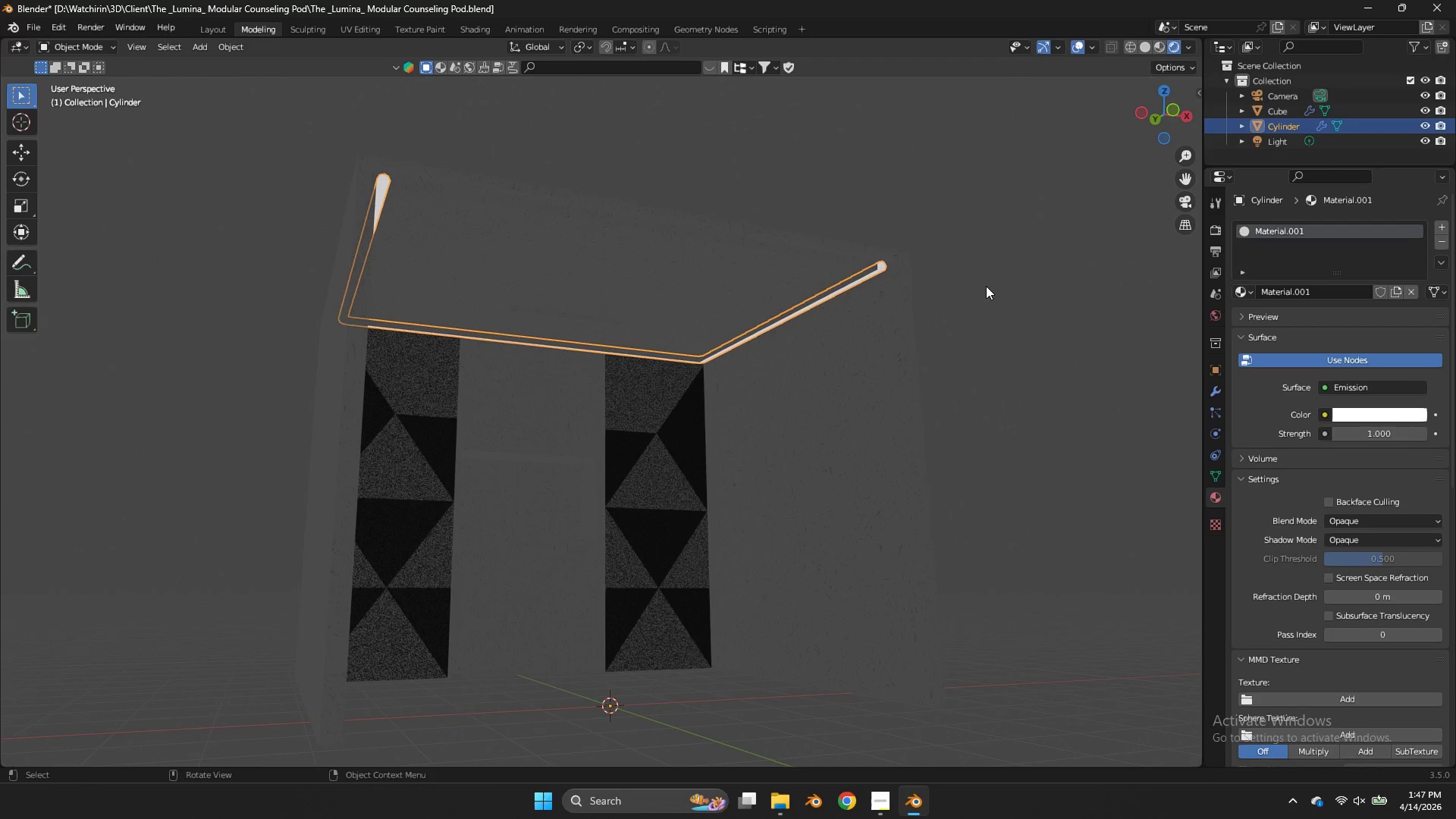 
key(Z)
 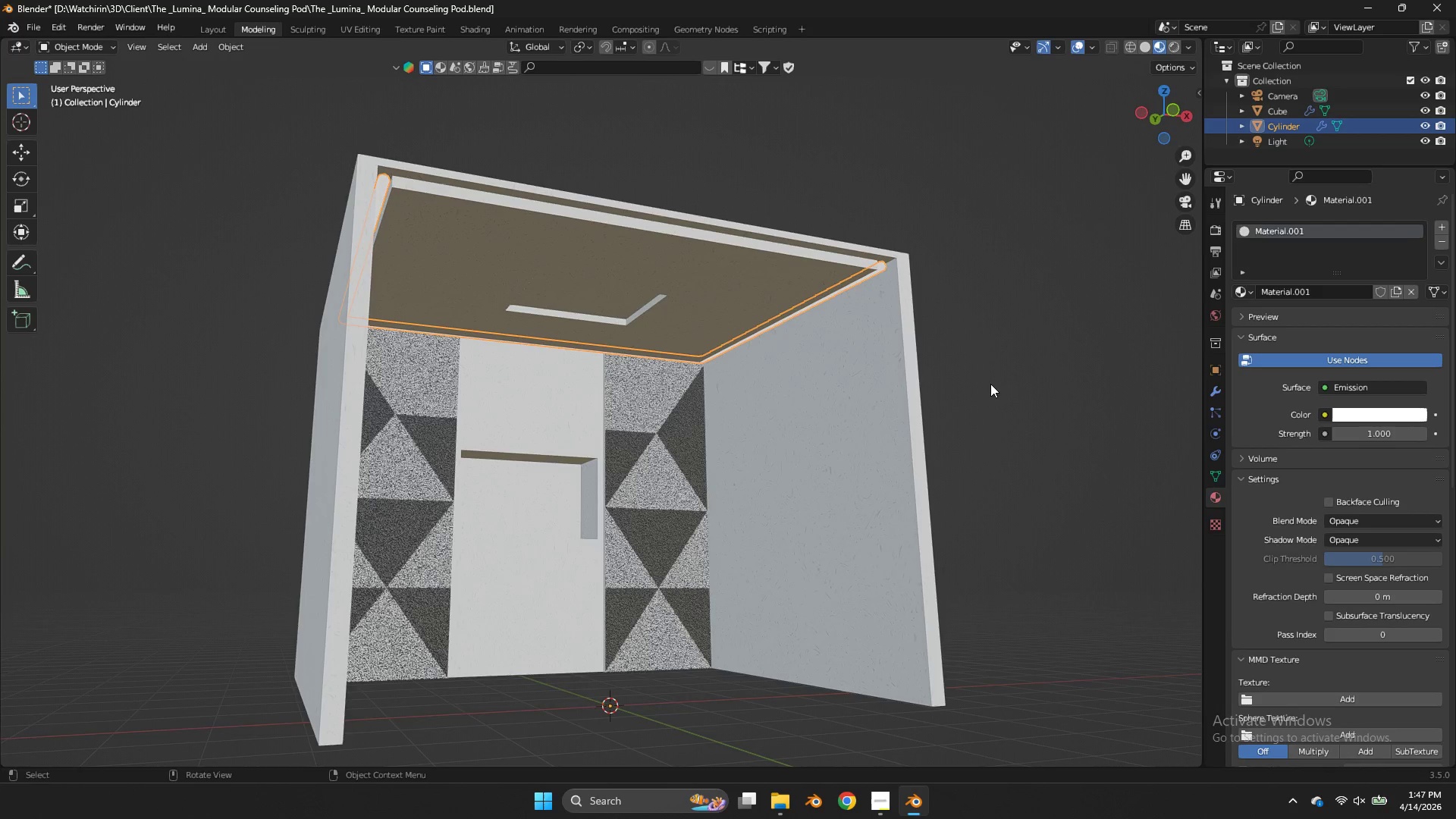 
key(Z)
 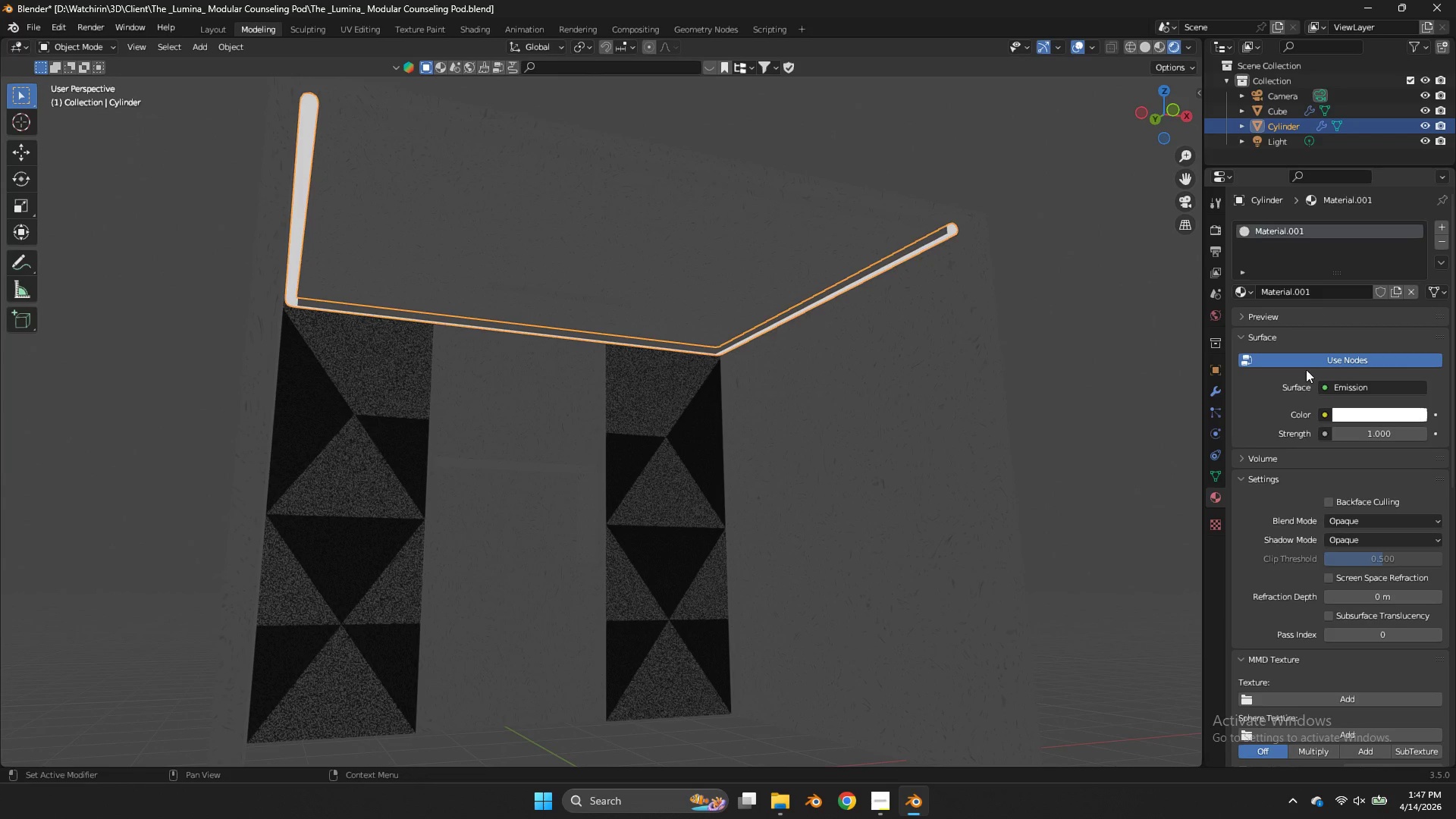 
scroll: coordinate [985, 362], scroll_direction: up, amount: 1.0
 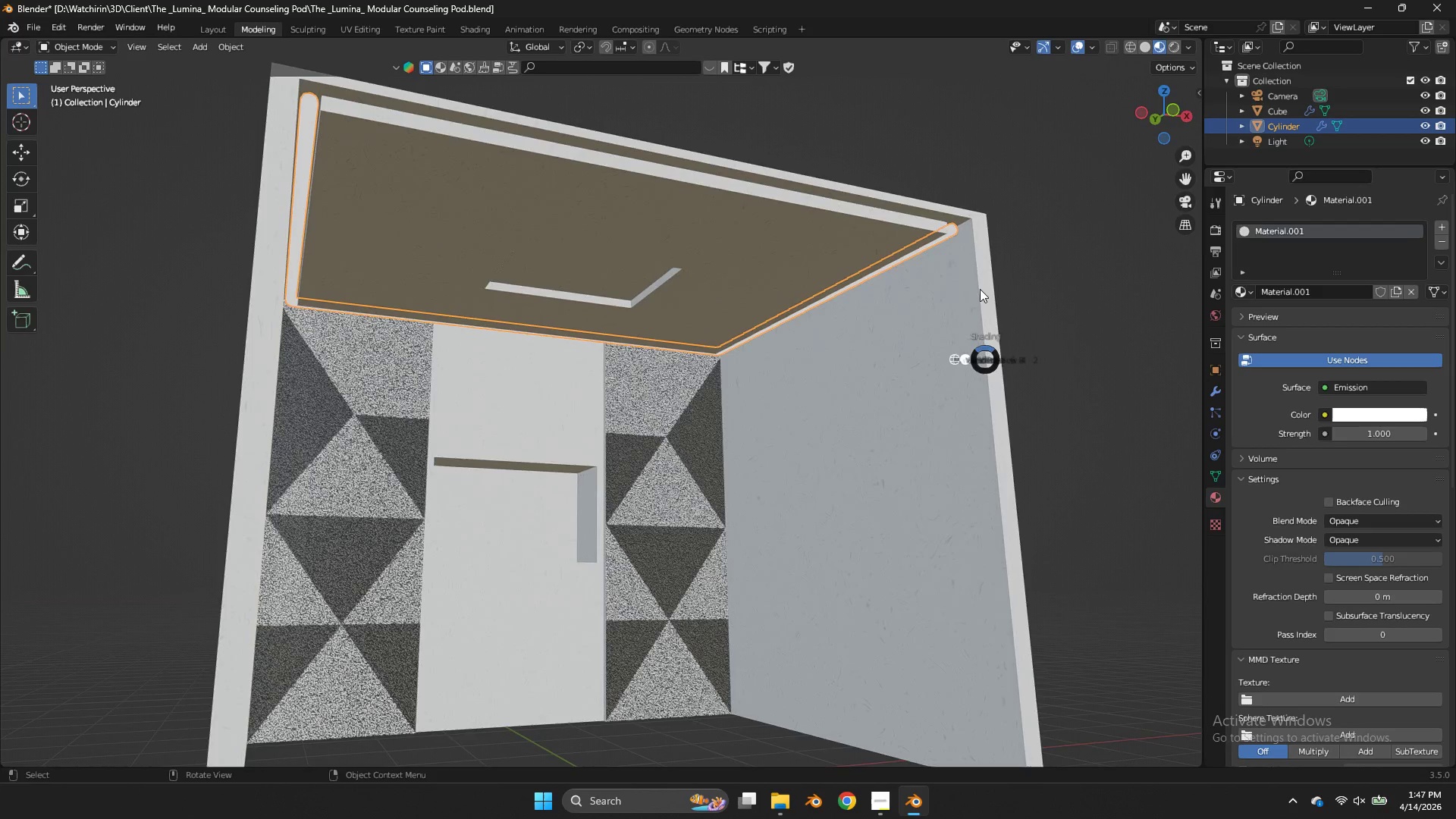 
left_click_drag(start_coordinate=[1364, 429], to_coordinate=[875, 433])
 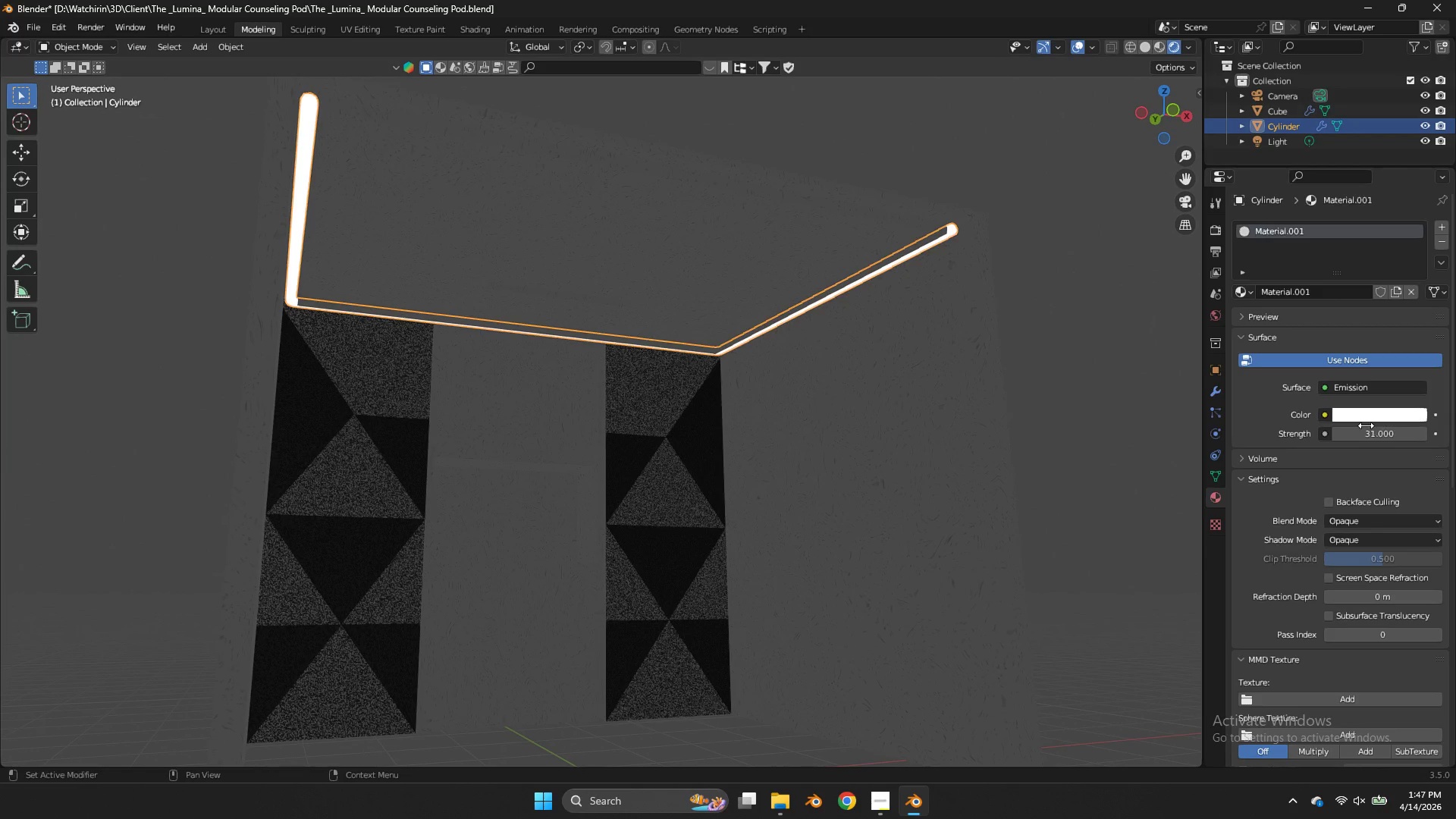 
left_click_drag(start_coordinate=[875, 433], to_coordinate=[1364, 429])
 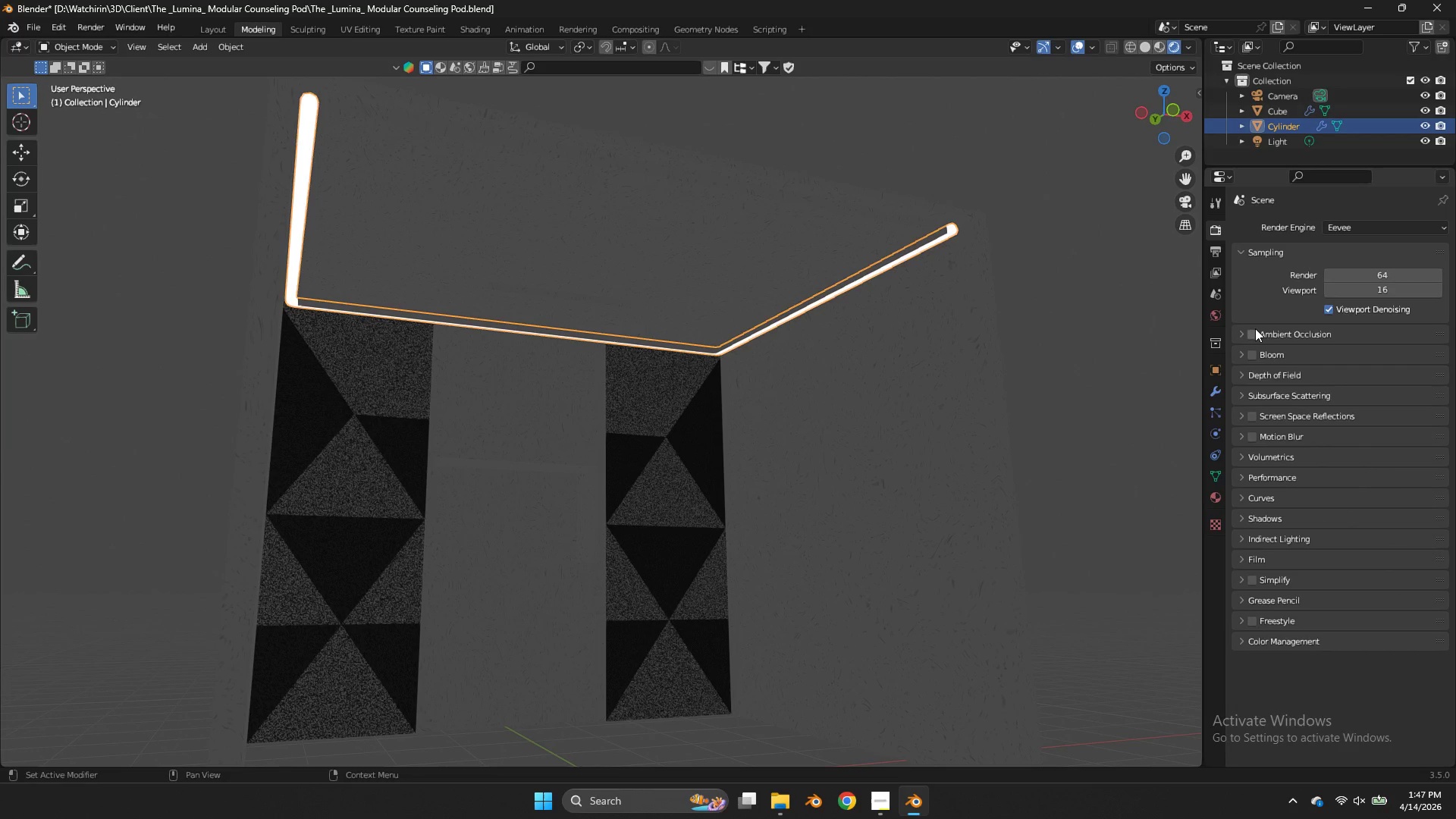 
double_click([1252, 349])
 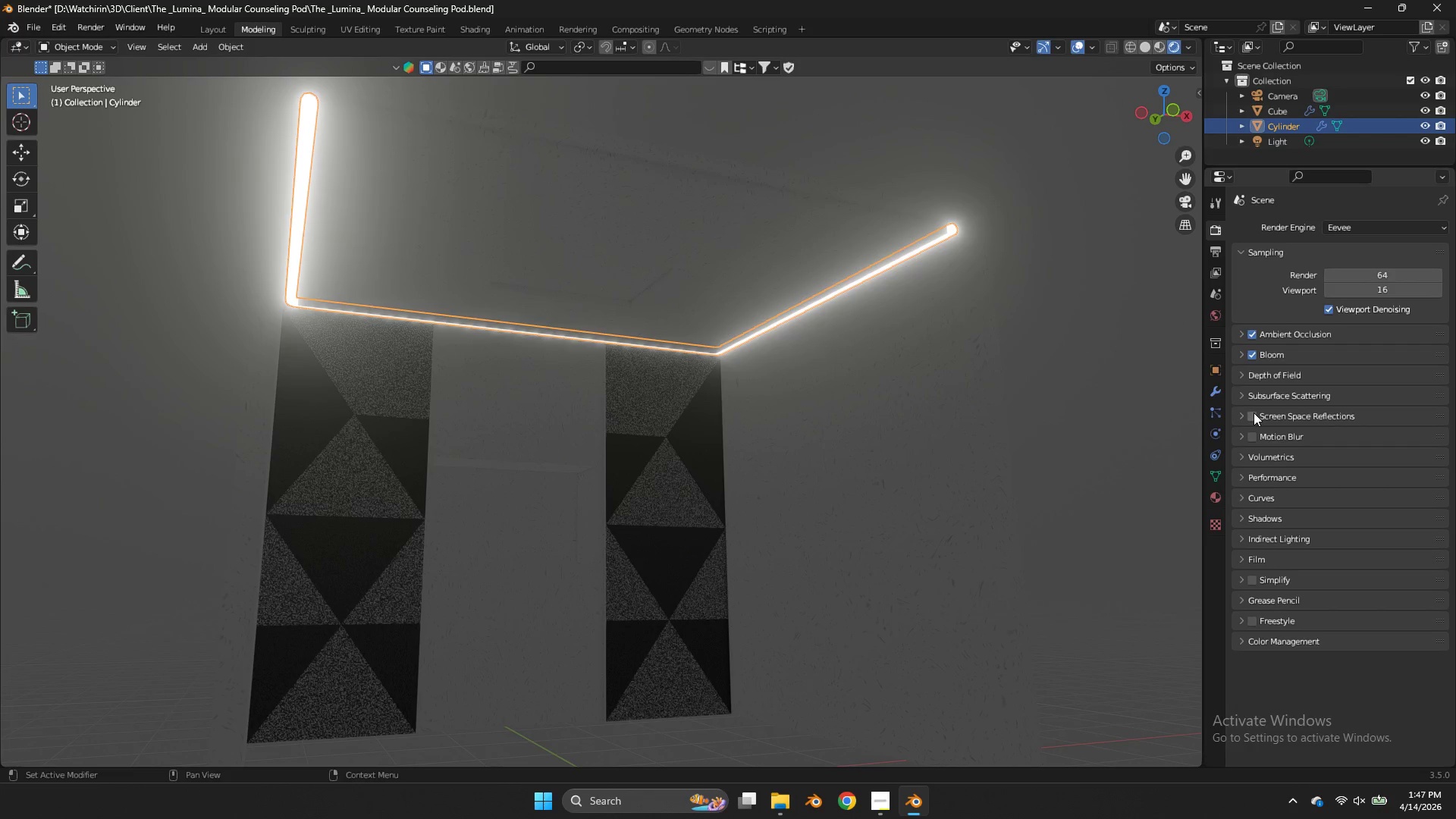 
double_click([1253, 428])
 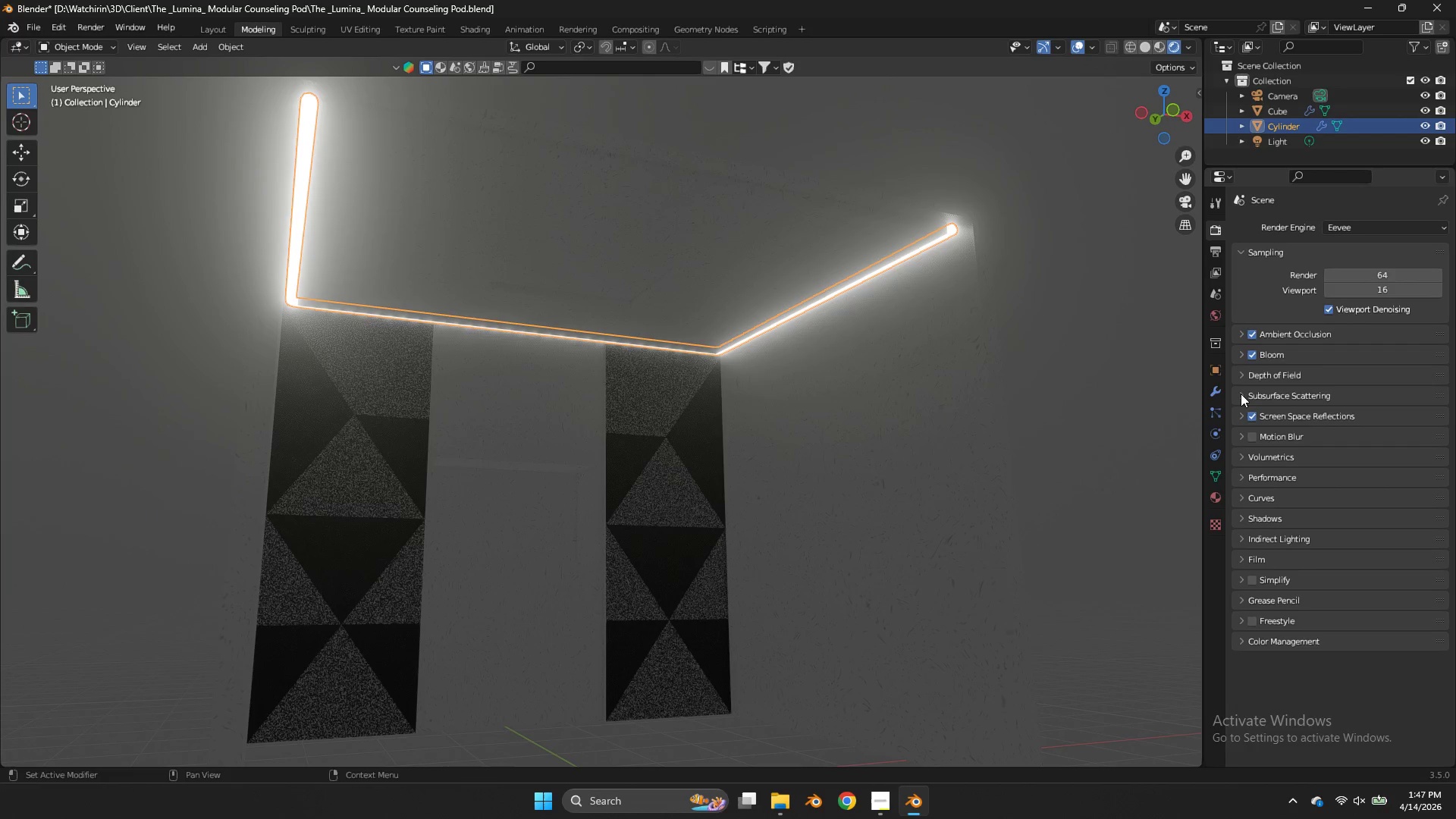 
mouse_move([1237, 382])
 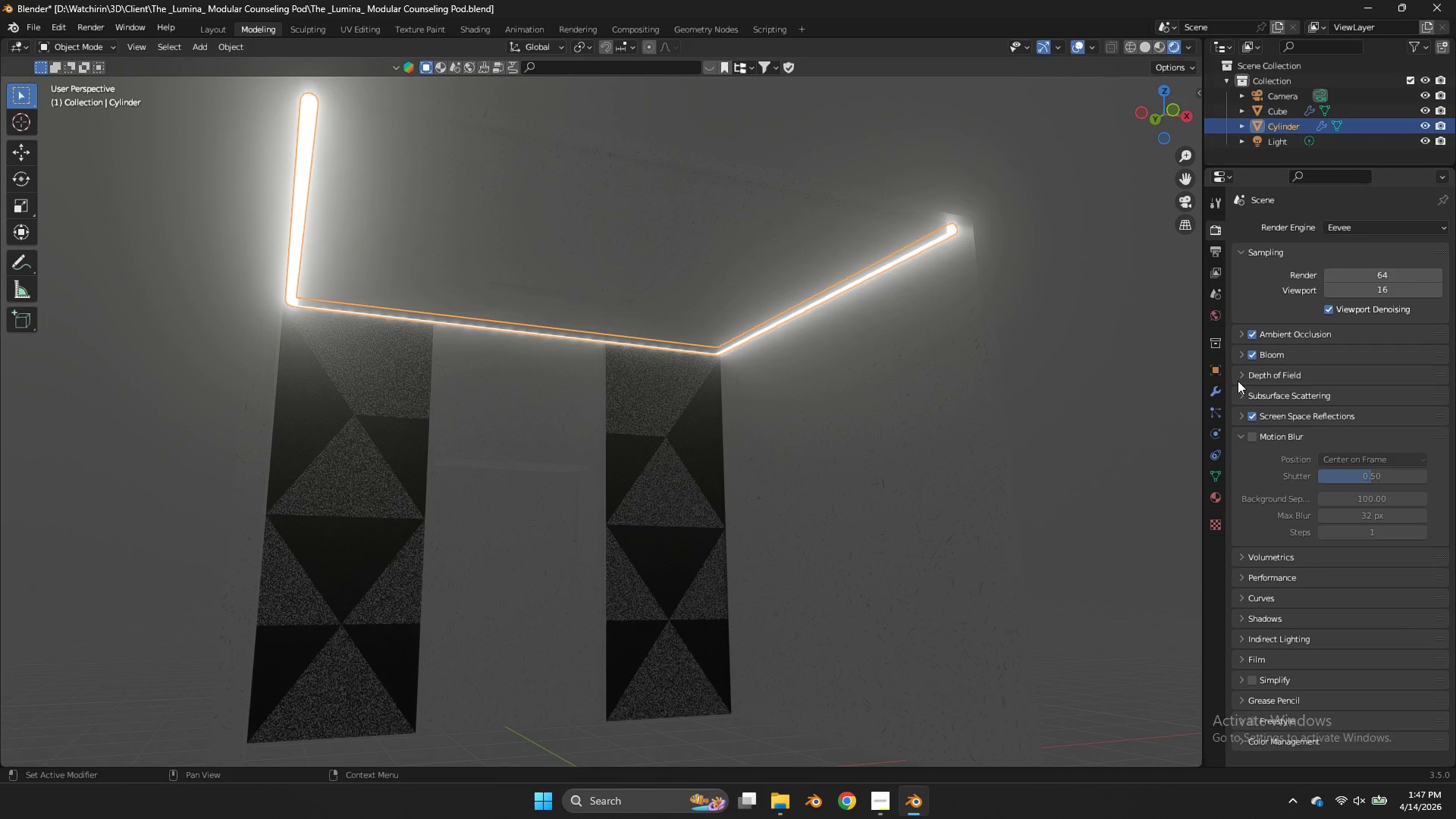 
mouse_move([1242, 400])
 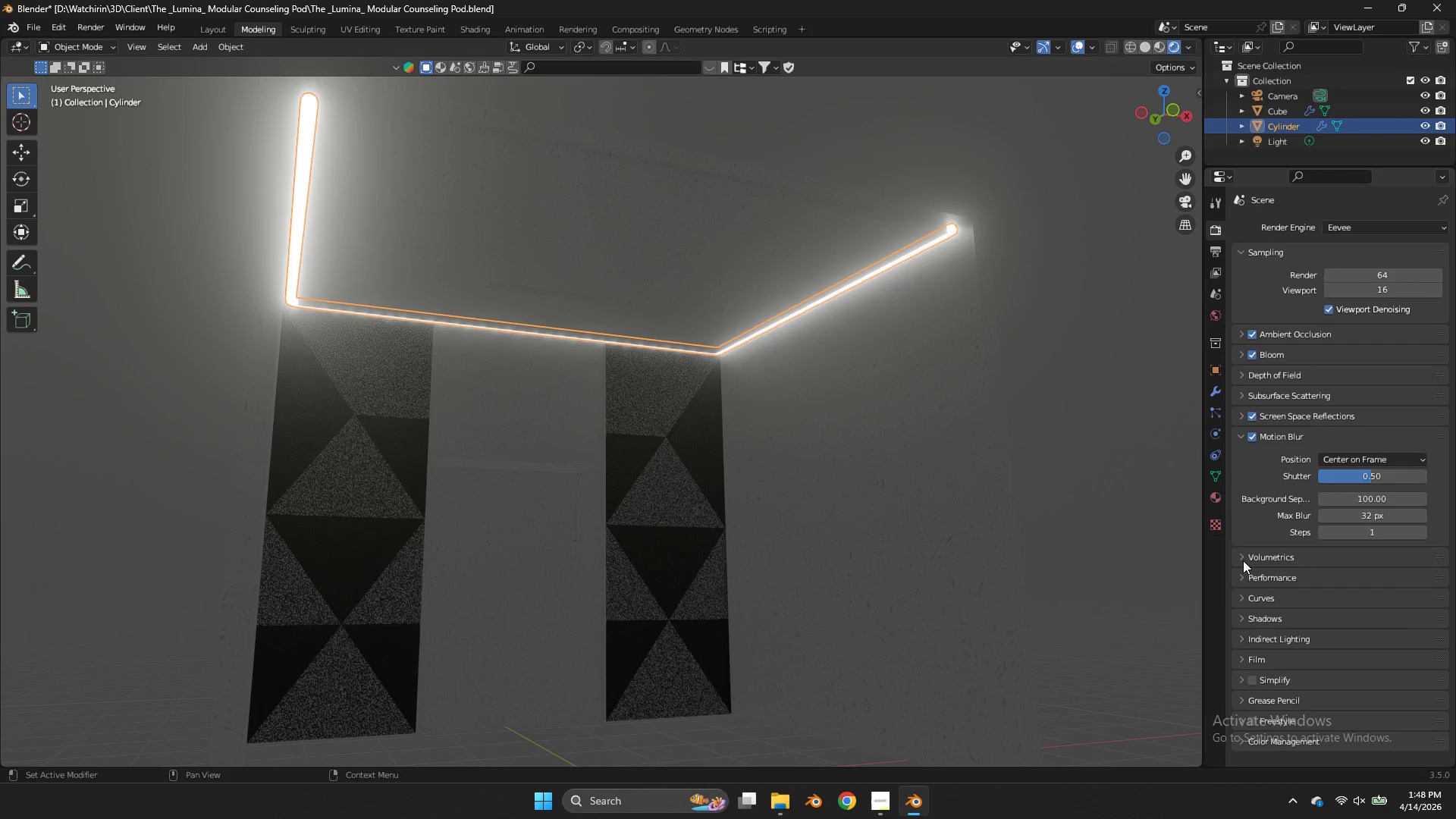 
double_click([1243, 560])
 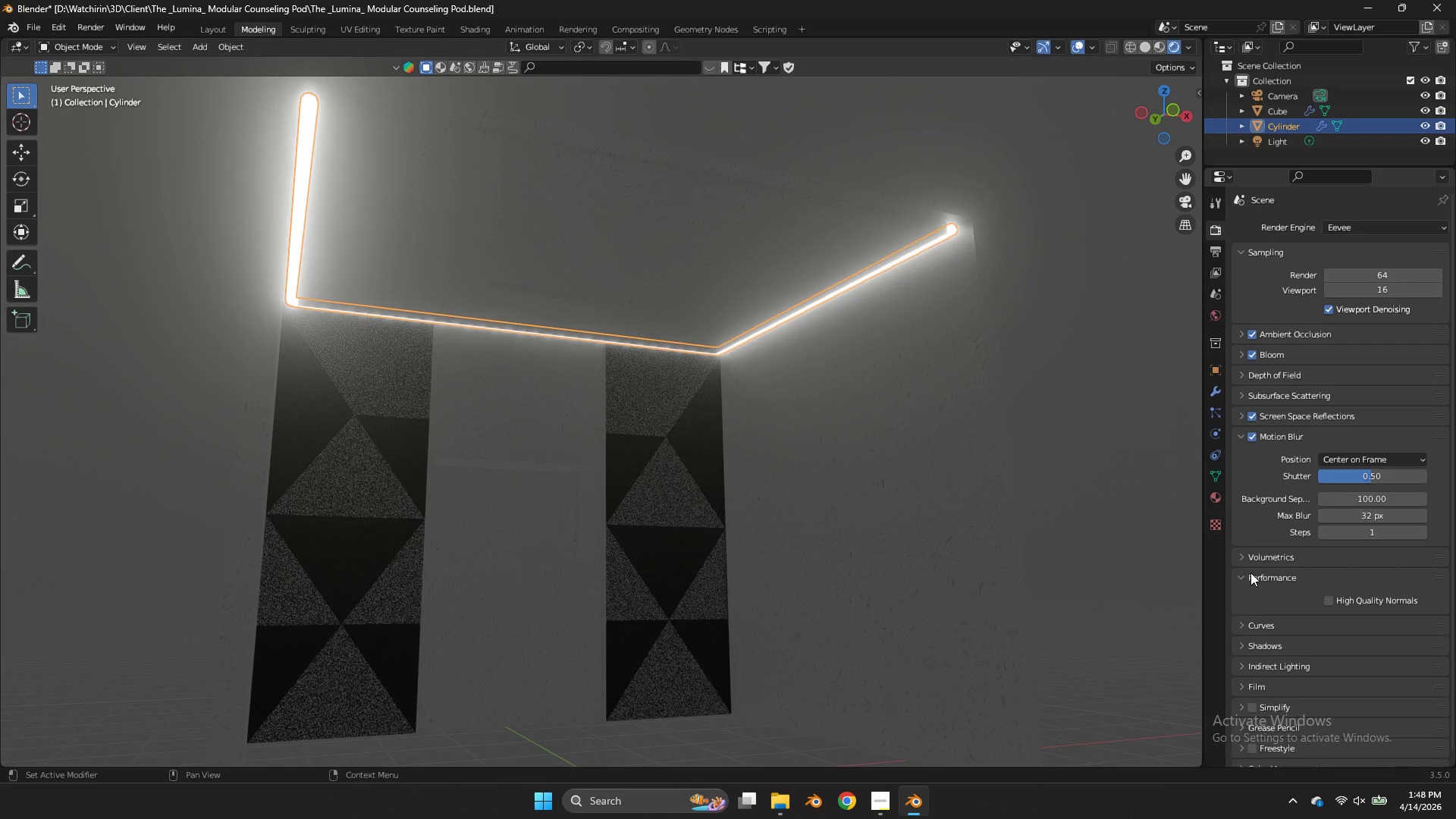 
double_click([1250, 573])
 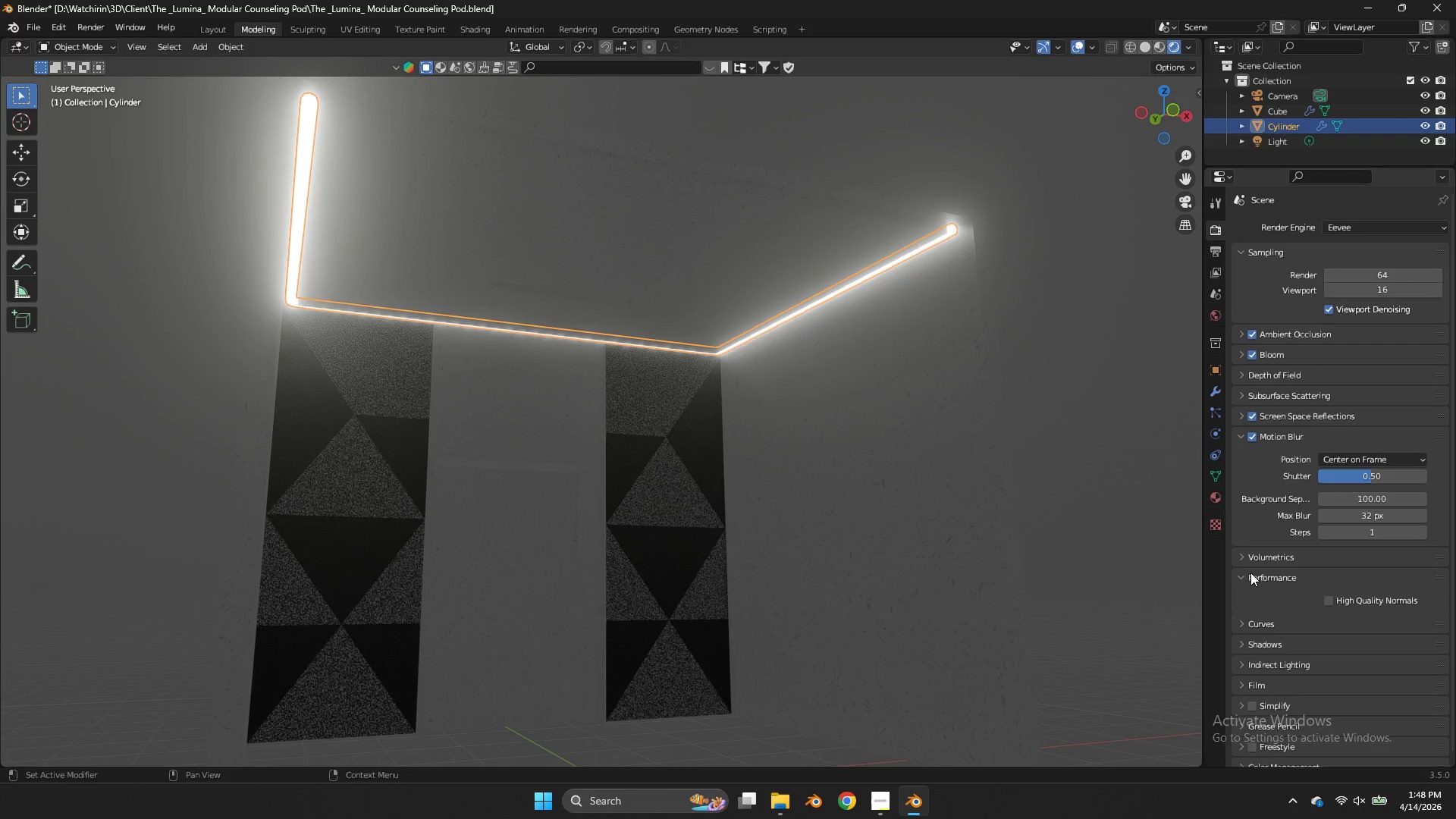 
triple_click([1250, 573])
 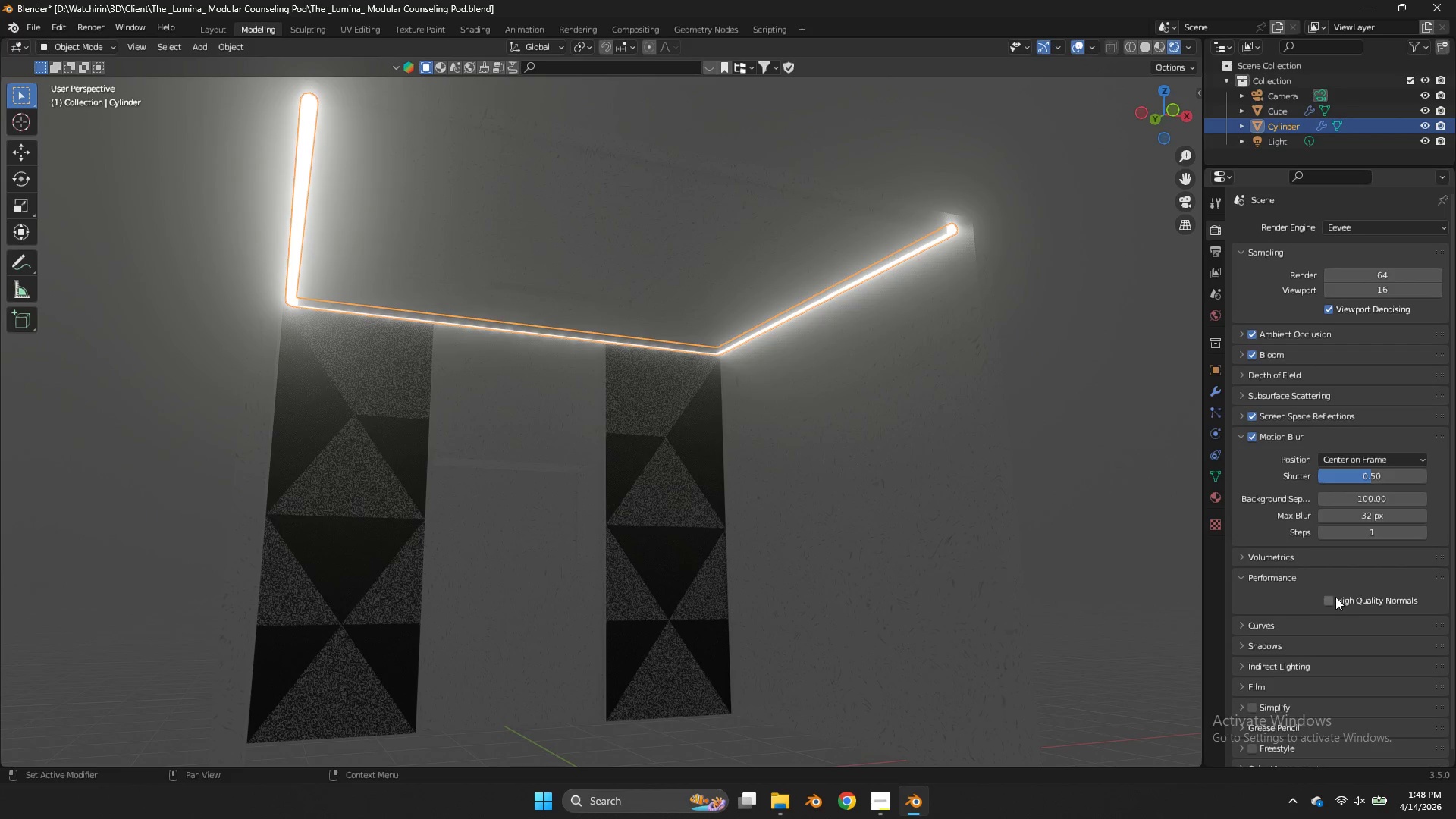 
left_click([1336, 597])
 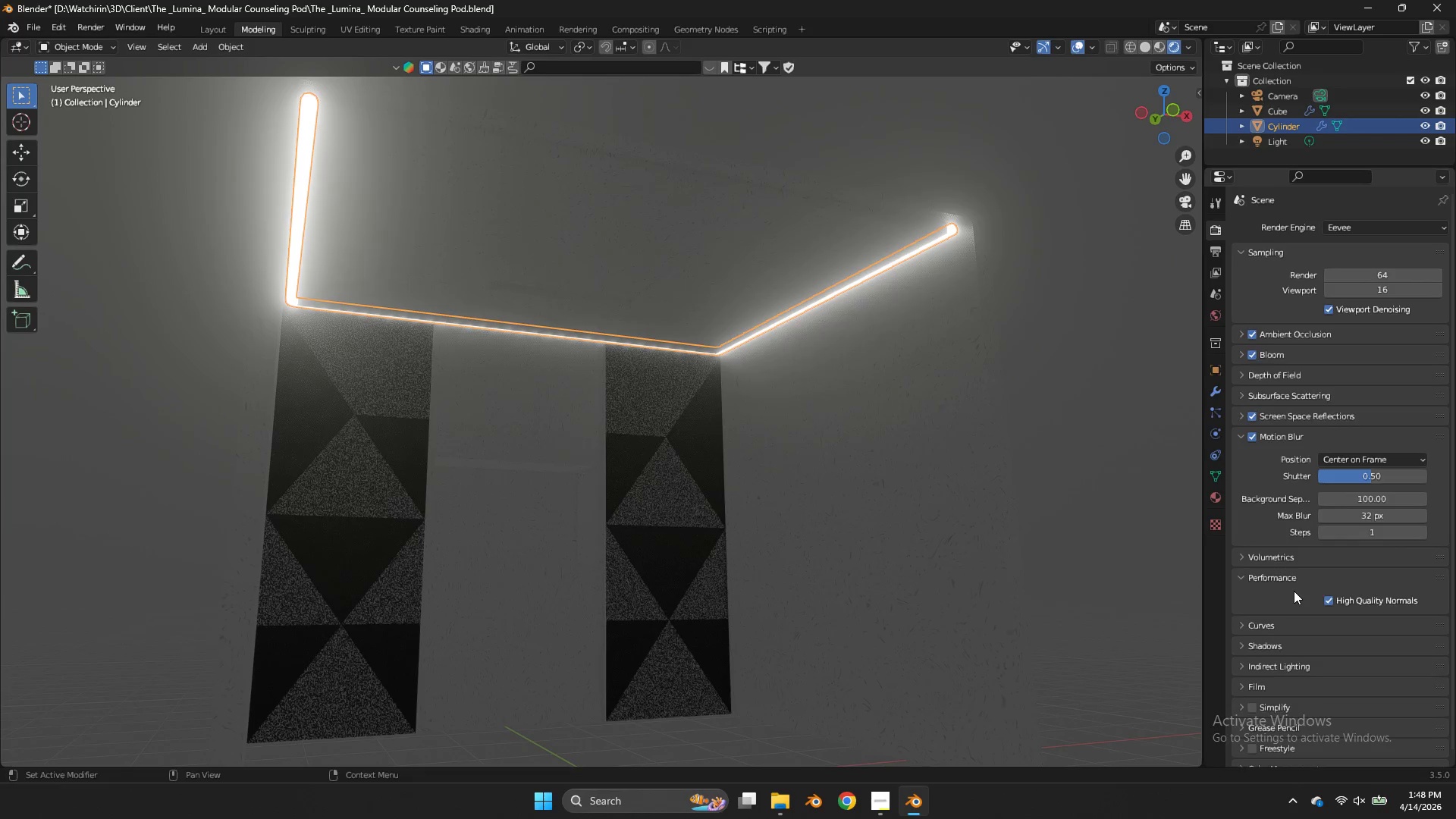 
left_click([1272, 607])
 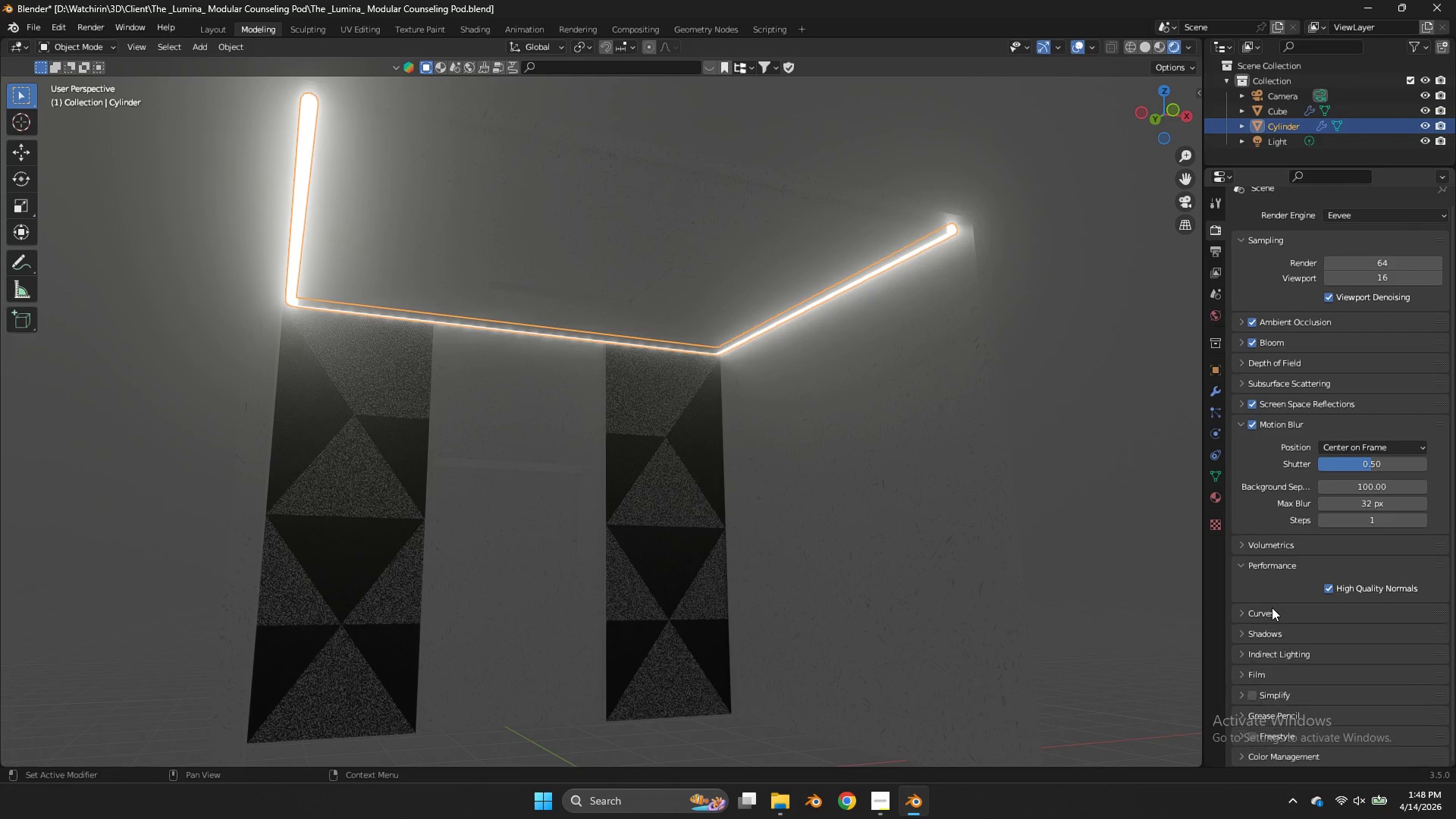 
scroll: coordinate [1292, 591], scroll_direction: down, amount: 2.0
 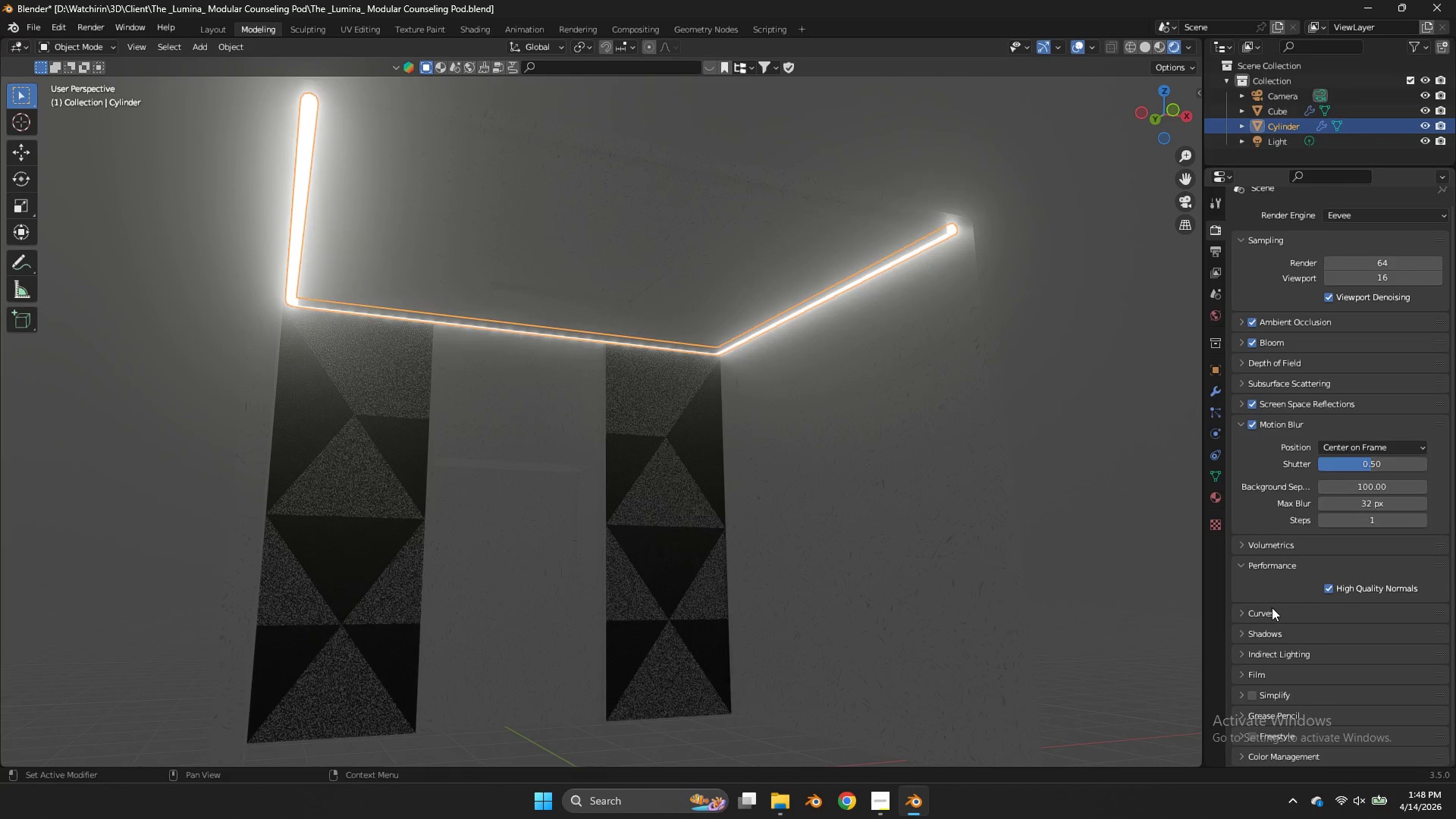 
double_click([1272, 607])
 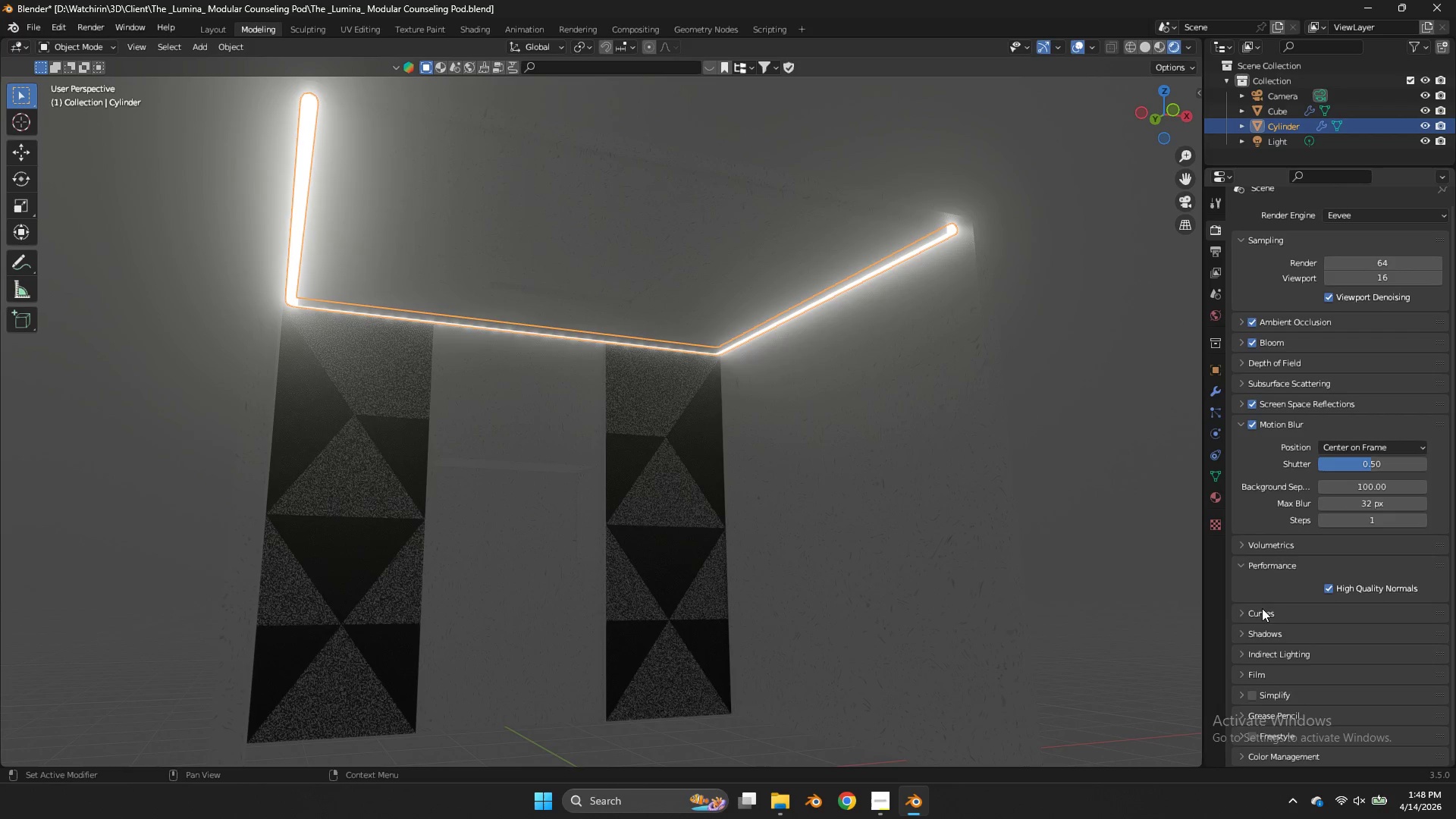 
left_click([1250, 612])
 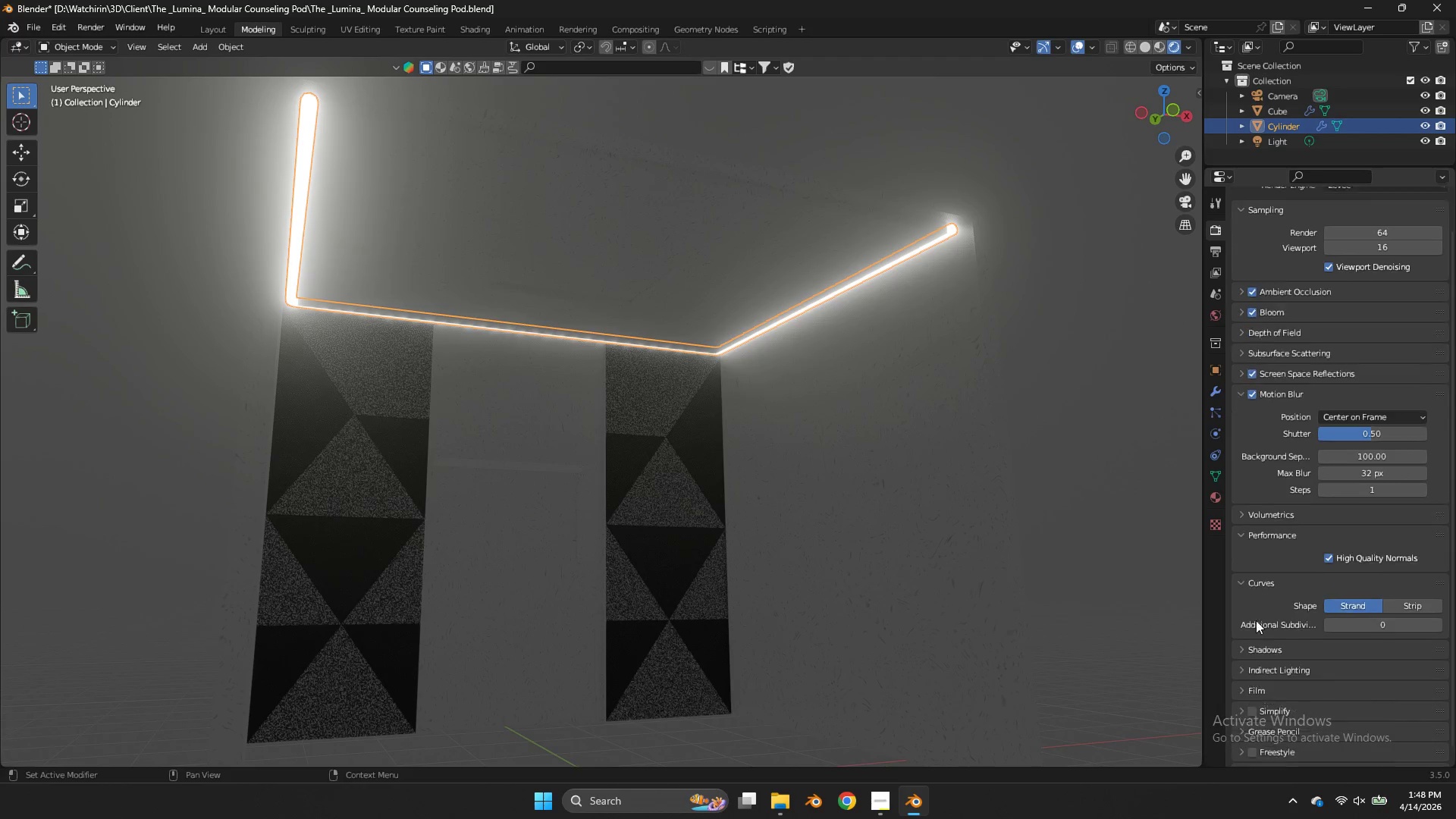 
left_click([1271, 631])
 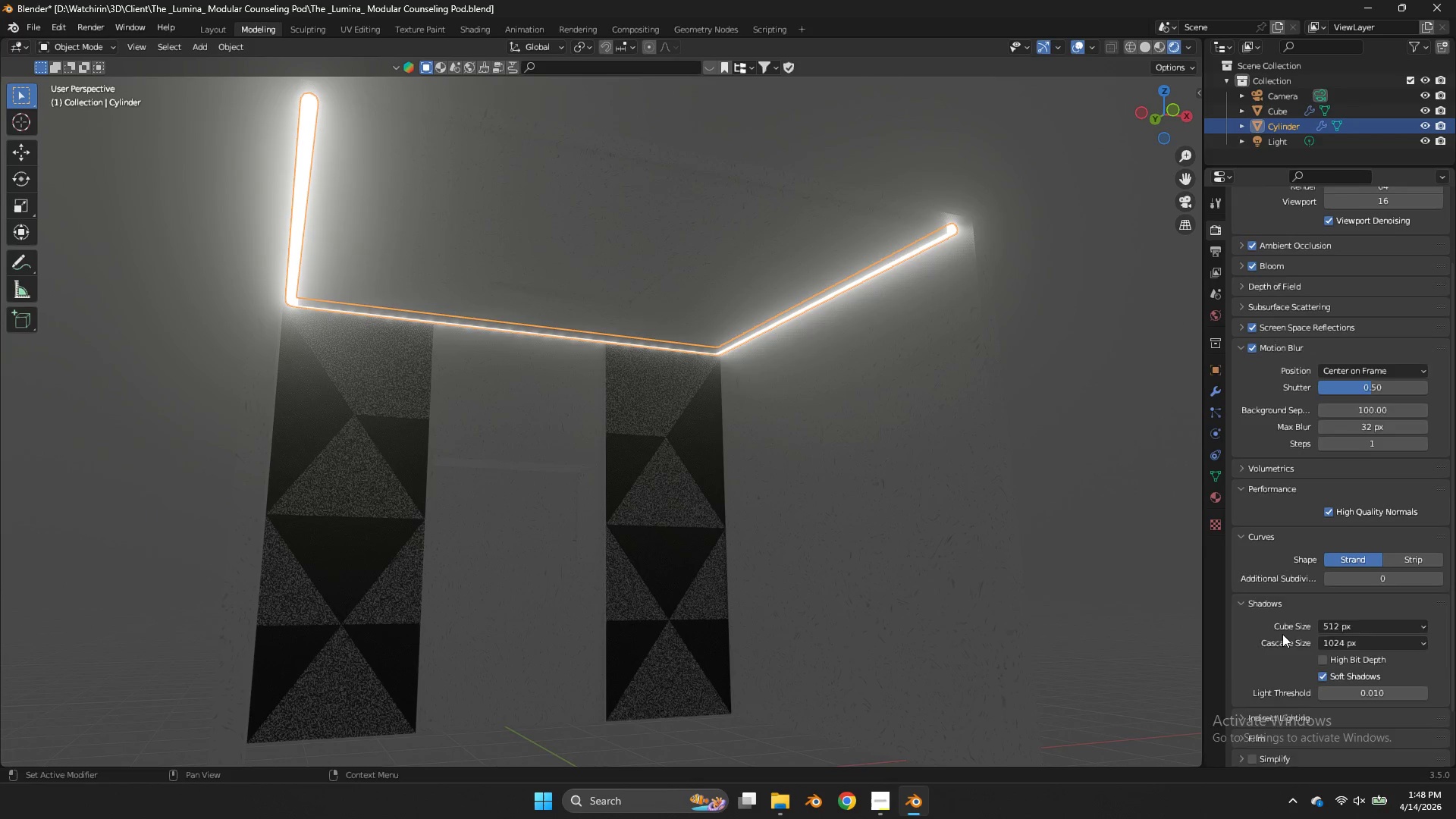 
scroll: coordinate [1287, 634], scroll_direction: down, amount: 4.0
 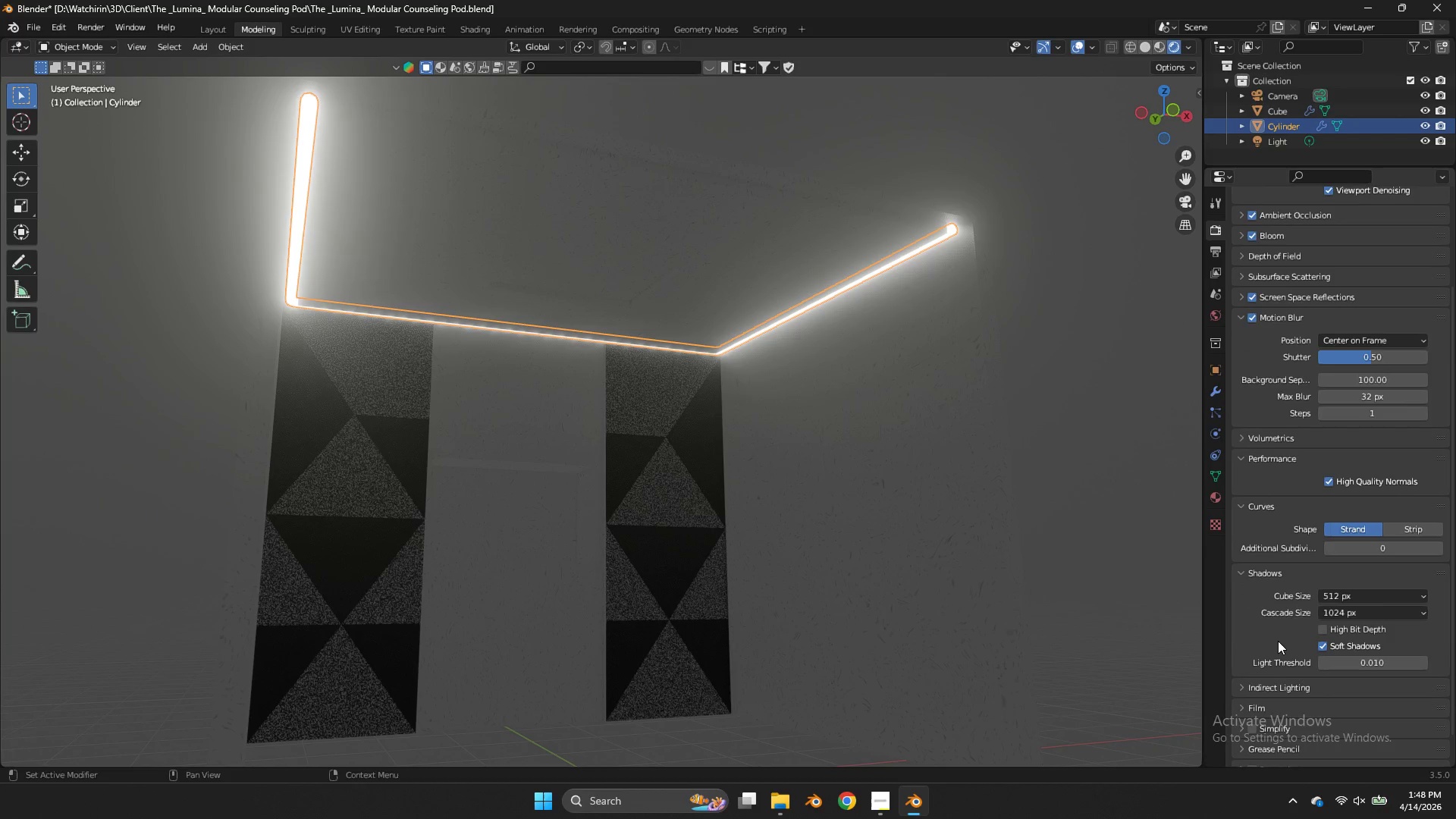 
left_click([1279, 650])
 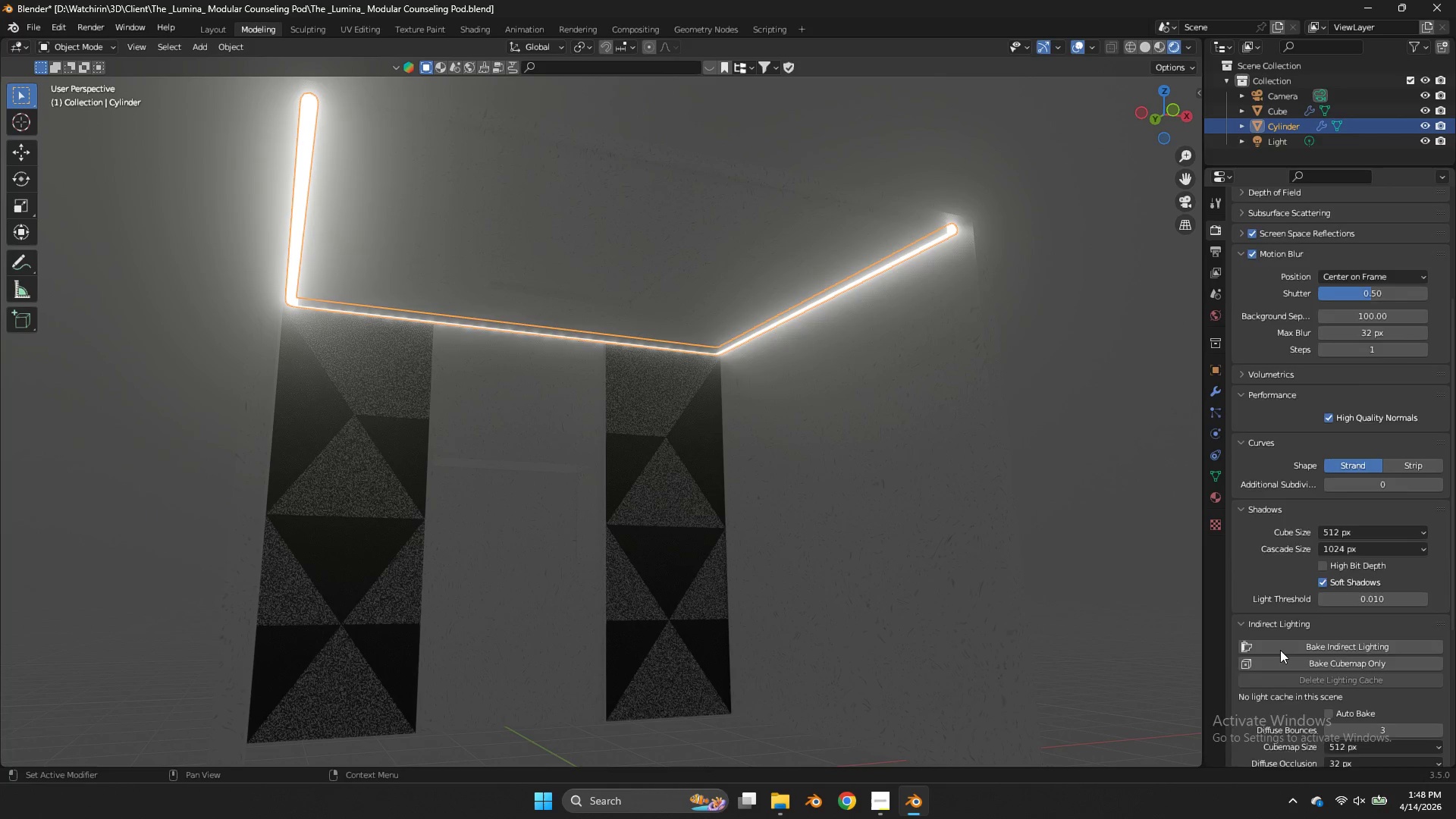 
scroll: coordinate [1284, 646], scroll_direction: down, amount: 12.0
 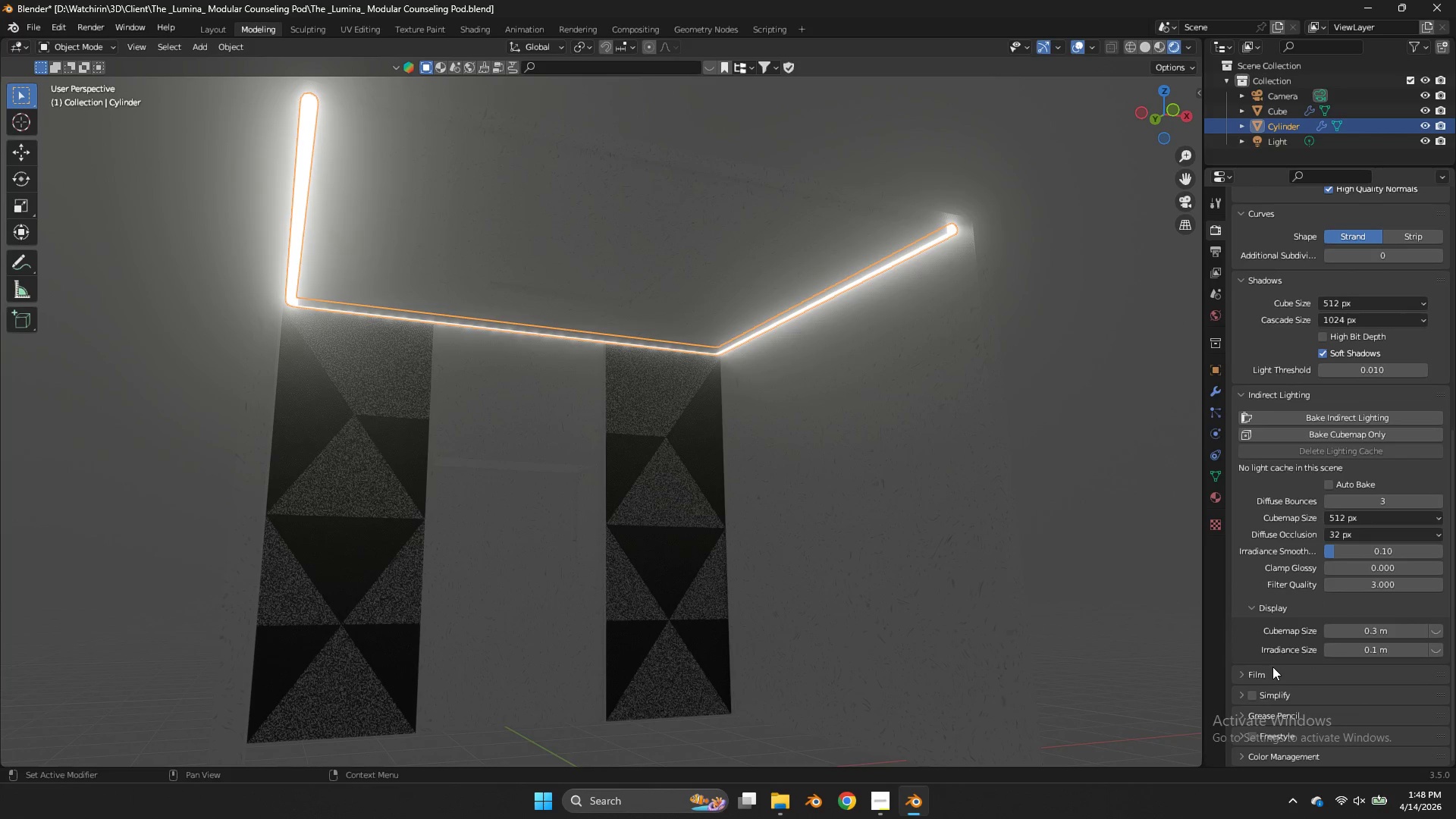 
scroll: coordinate [1266, 545], scroll_direction: up, amount: 13.0
 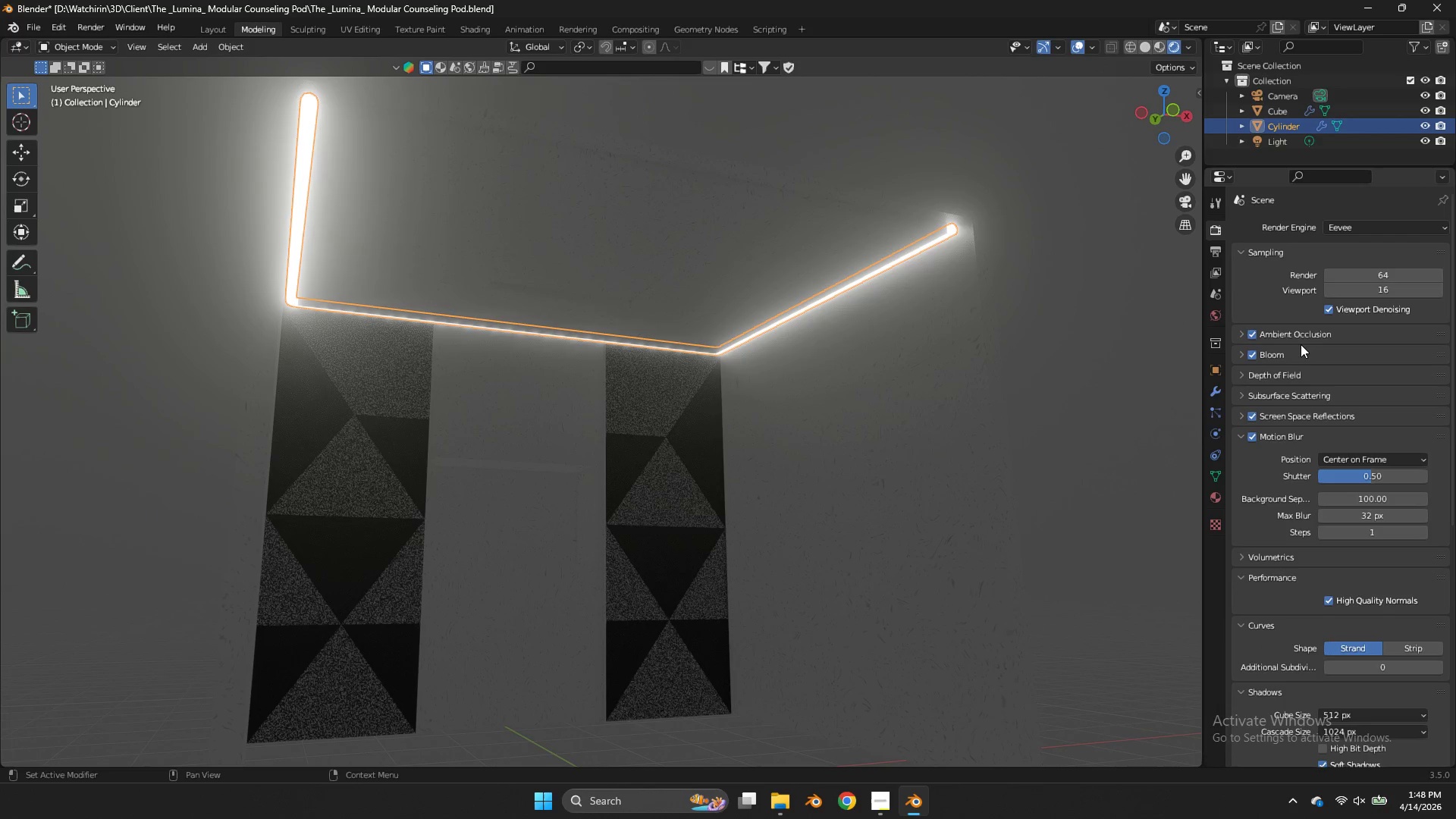 
double_click([1302, 354])
 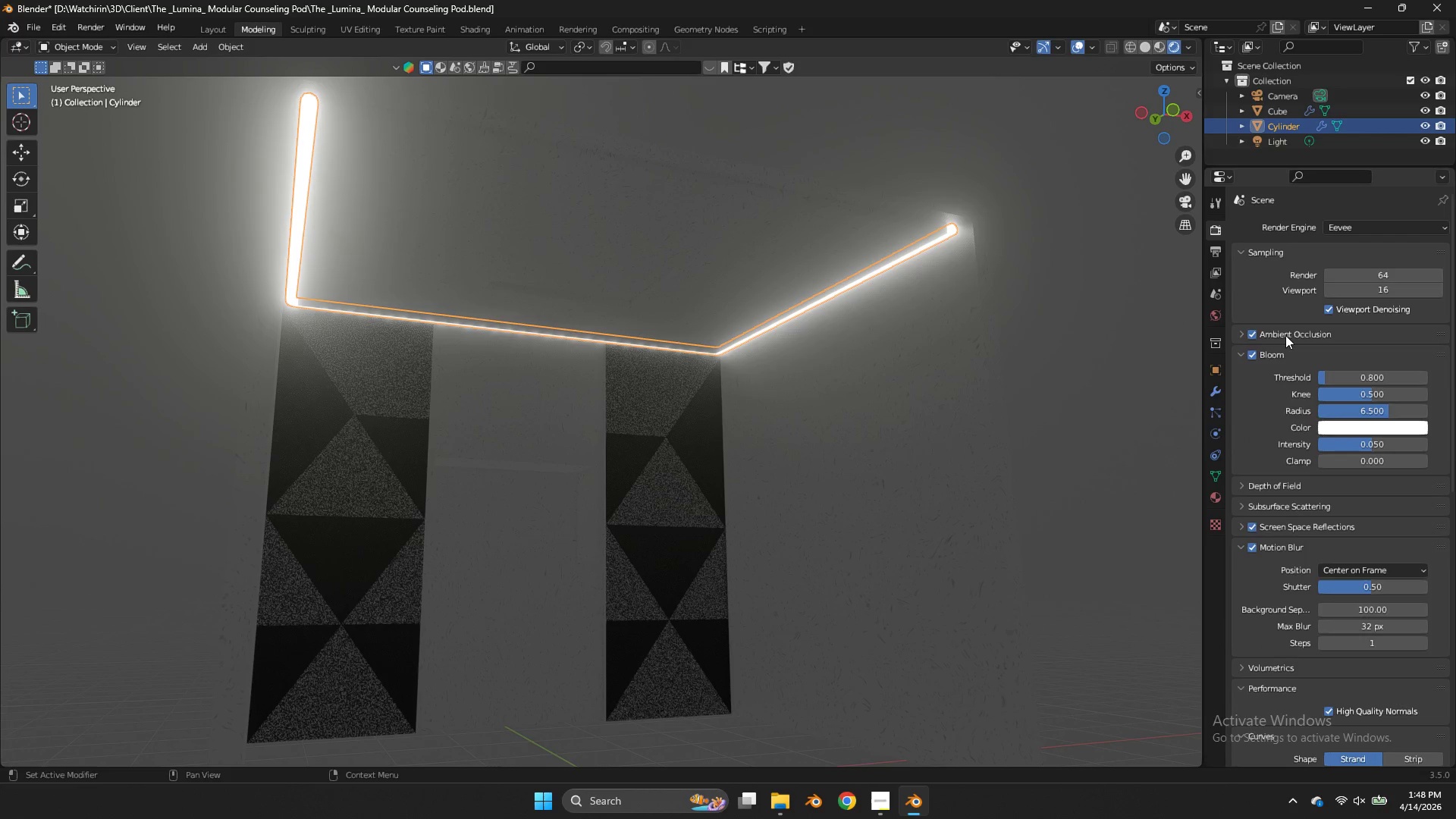 
left_click([1287, 334])
 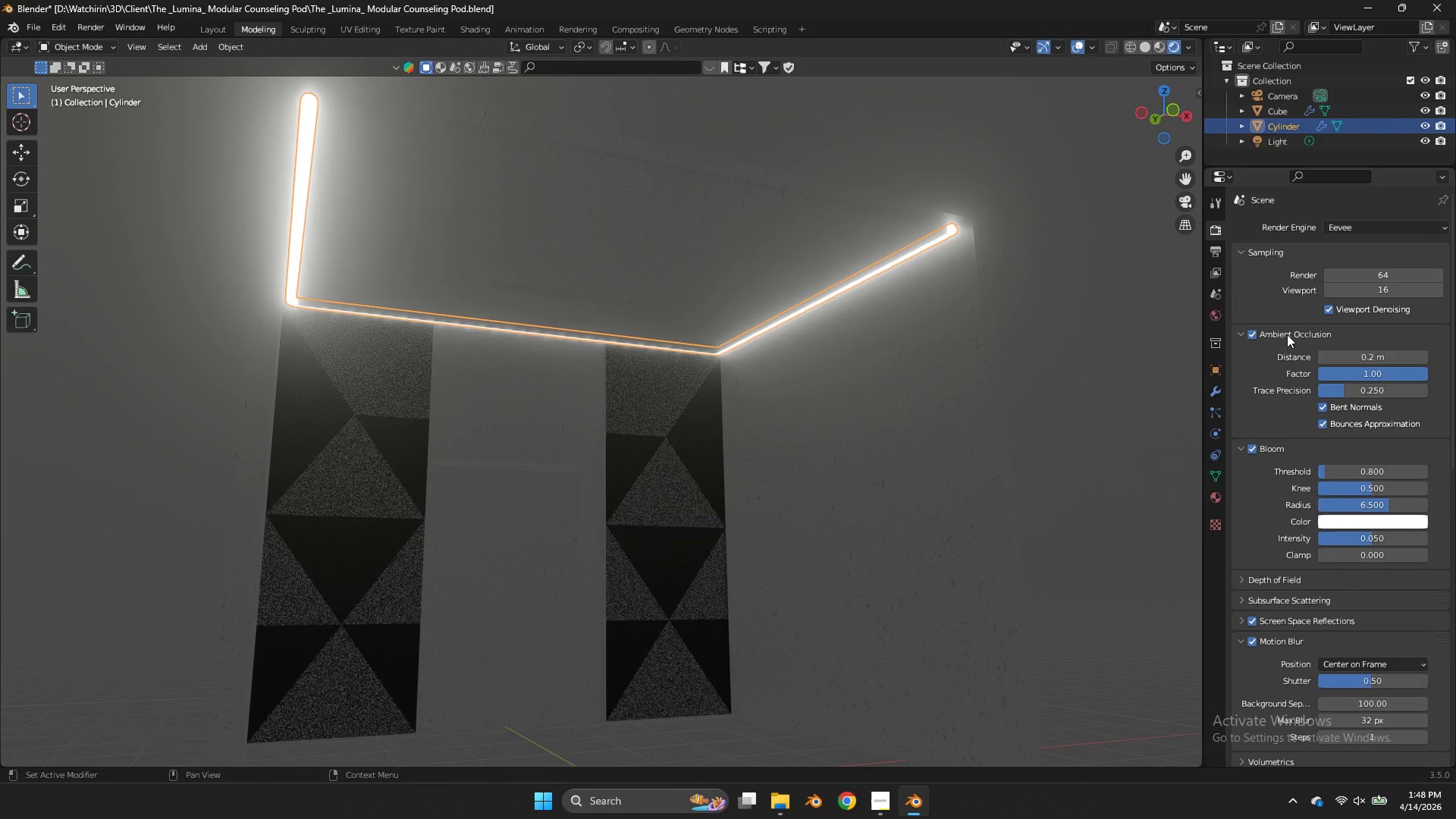 
left_click([1287, 334])
 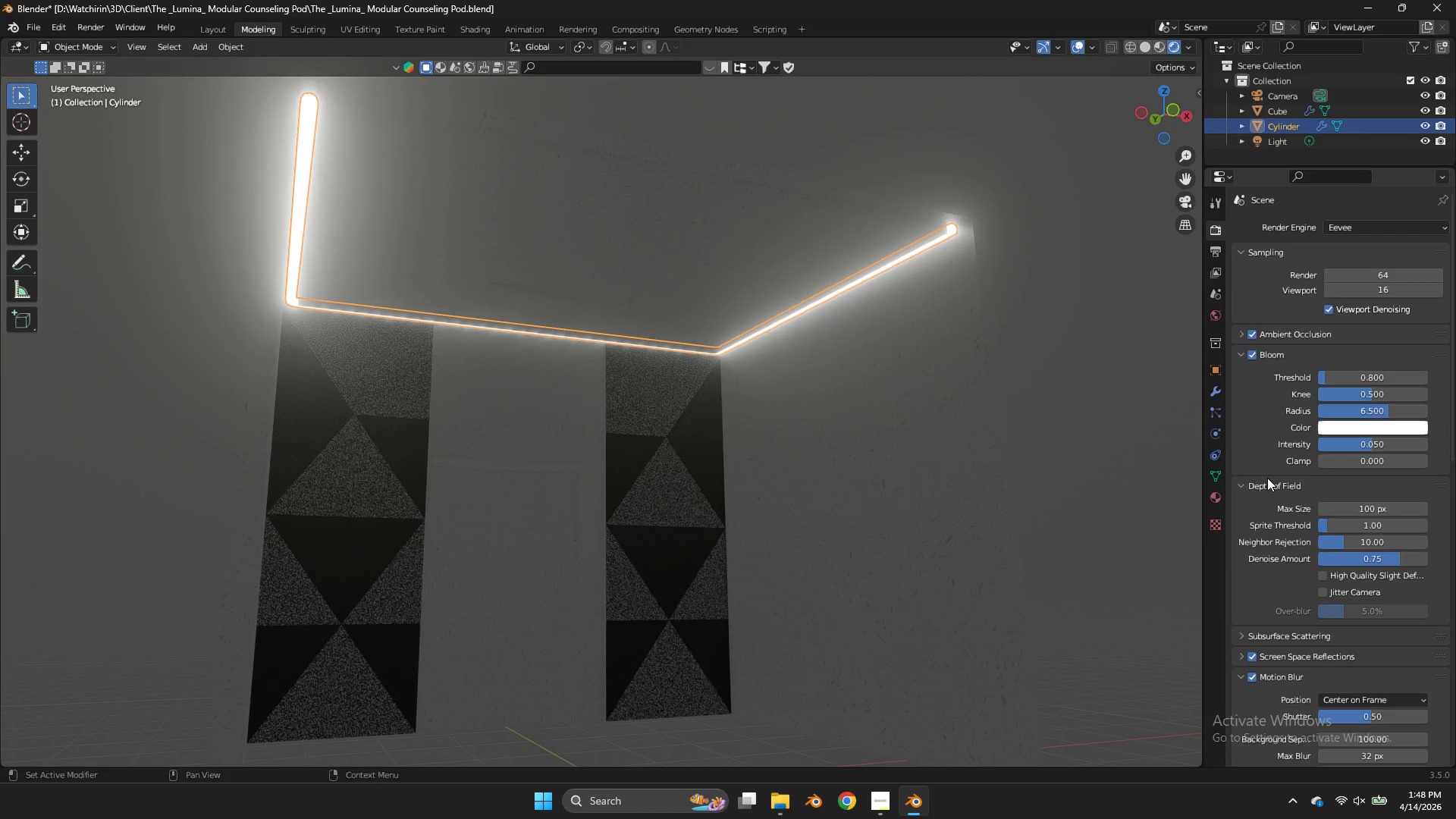 
double_click([1267, 478])
 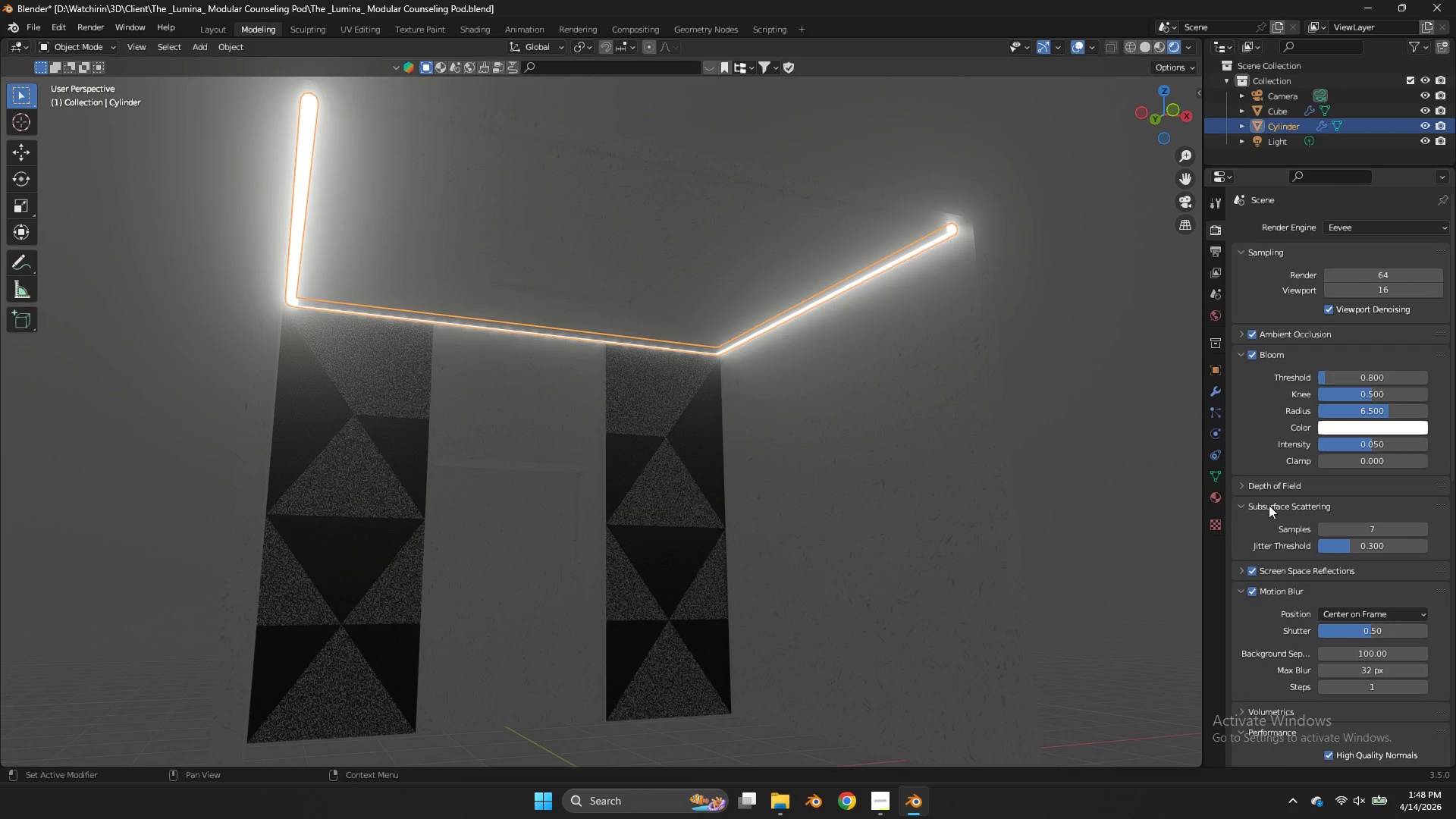 
double_click([1269, 505])
 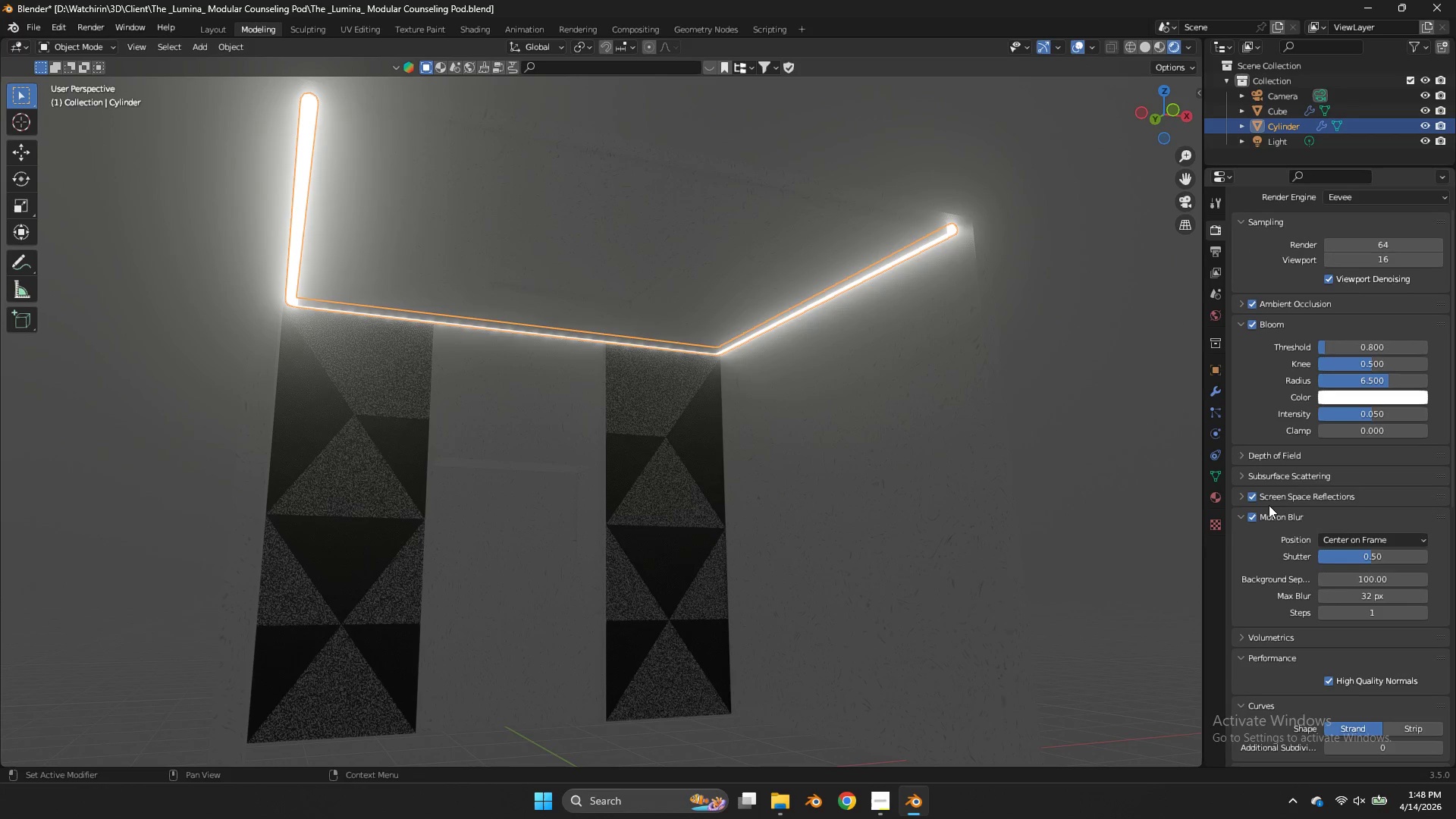 
left_click([1279, 497])
 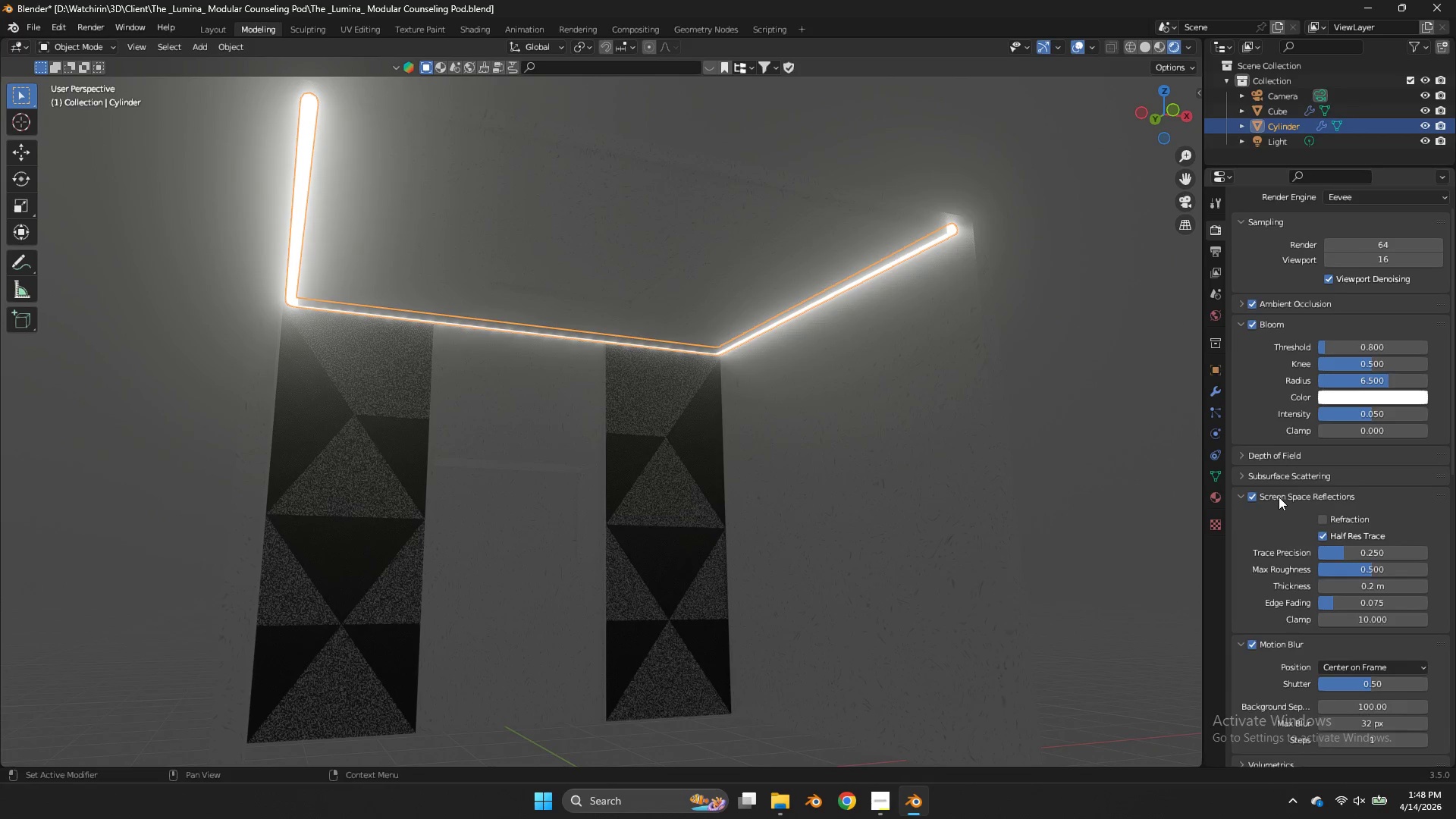 
scroll: coordinate [1279, 497], scroll_direction: down, amount: 2.0
 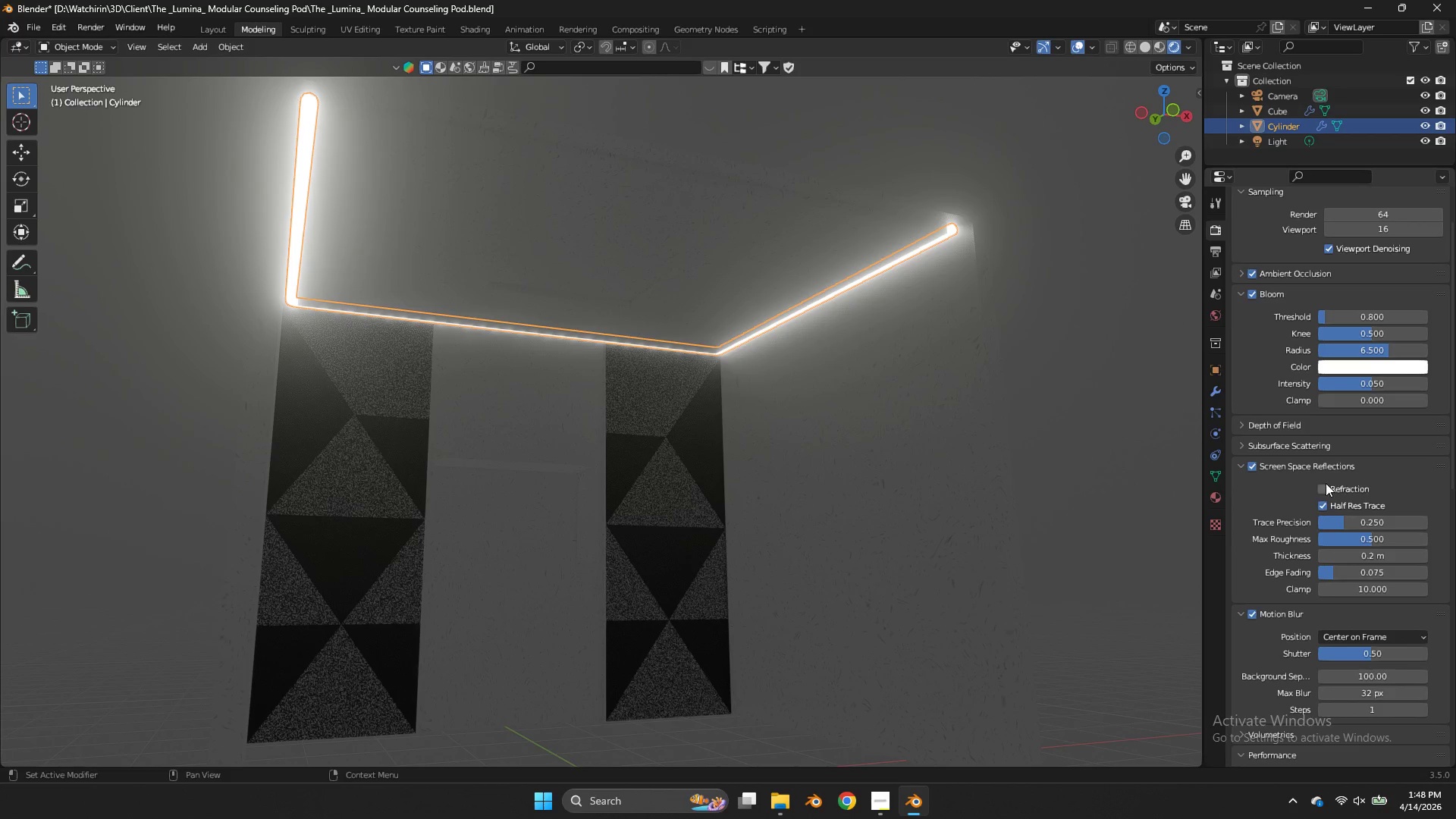 
left_click([1320, 487])
 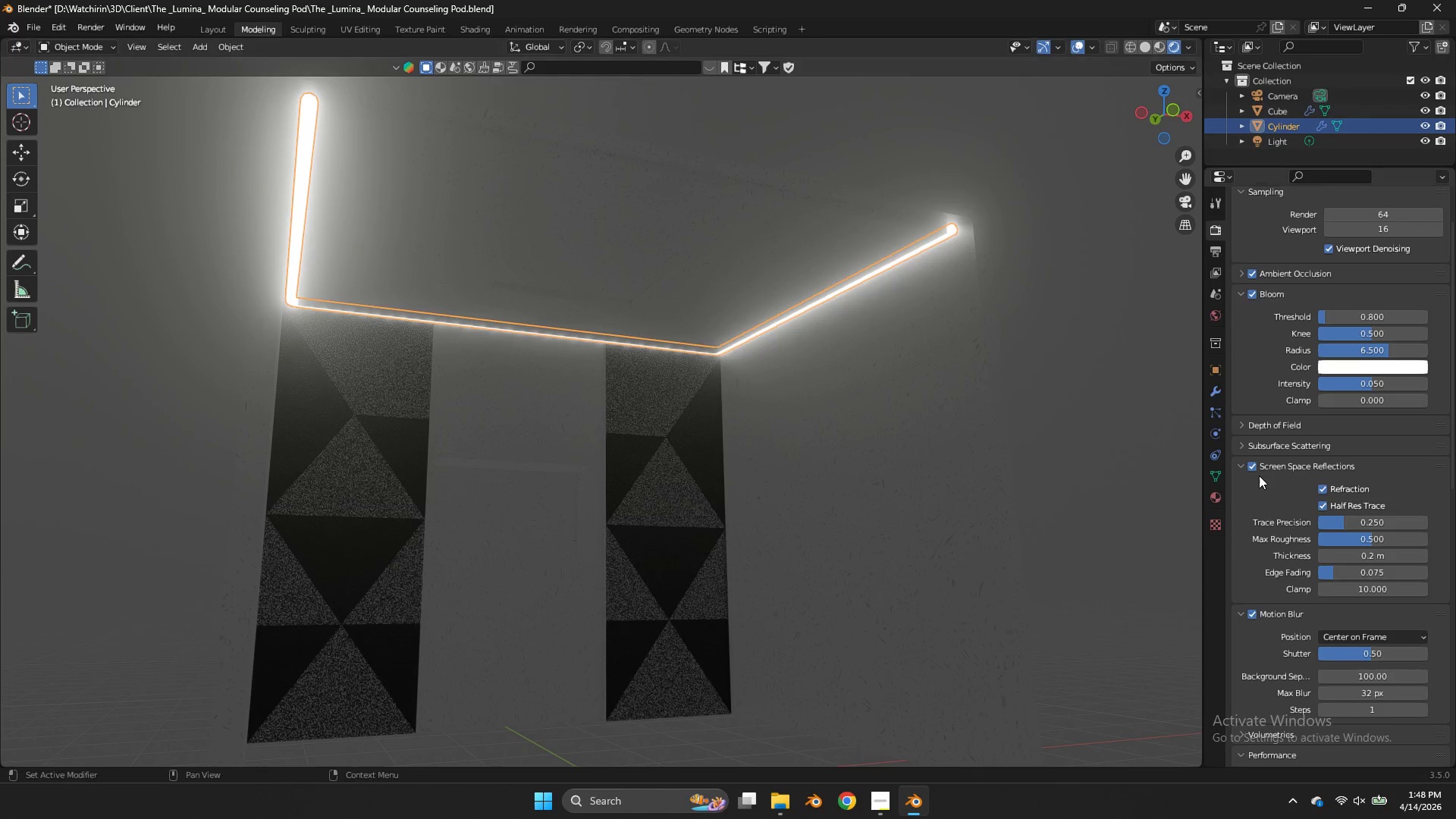 
mouse_move([1277, 472])
 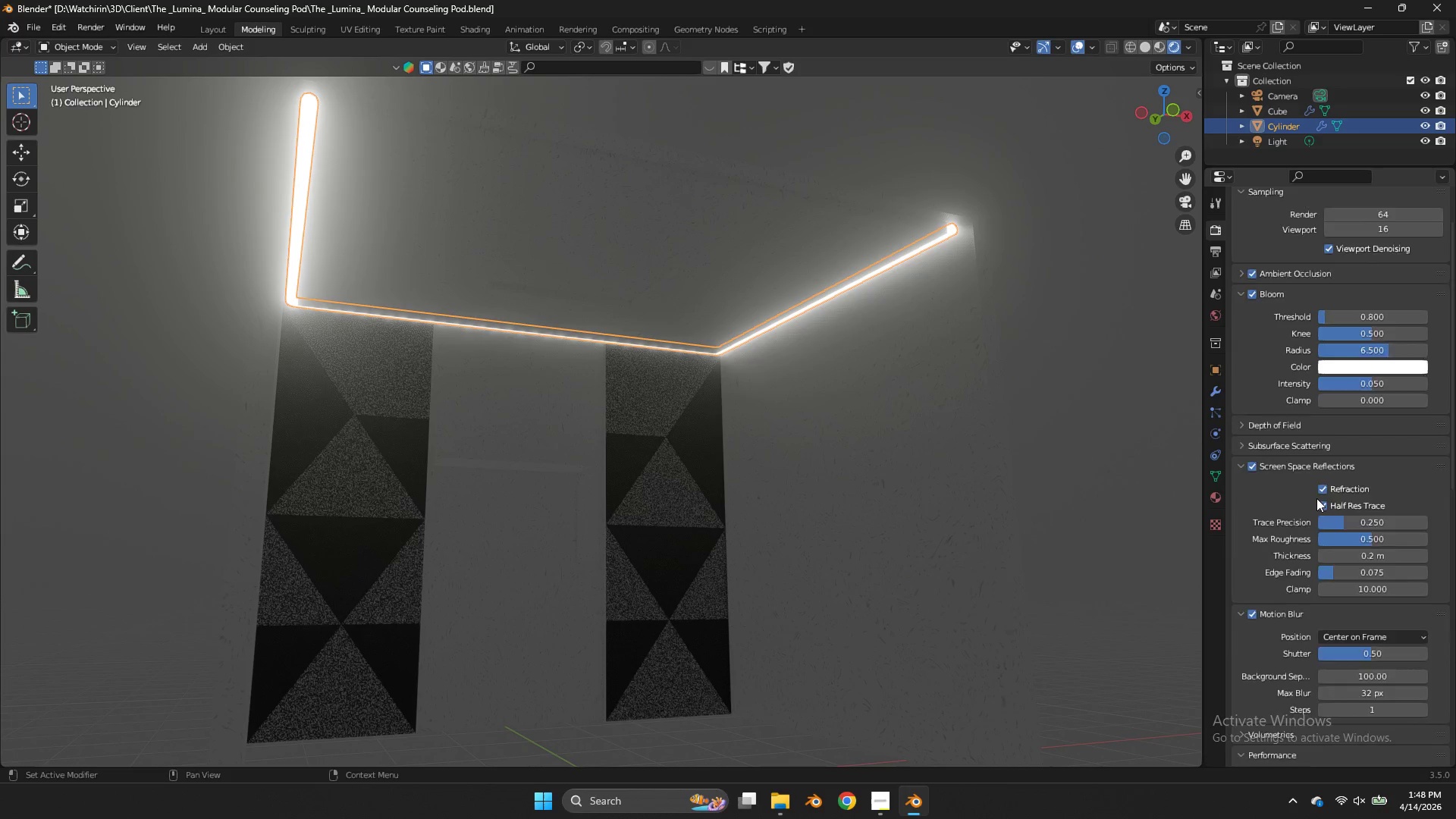 
scroll: coordinate [1316, 498], scroll_direction: down, amount: 10.0
 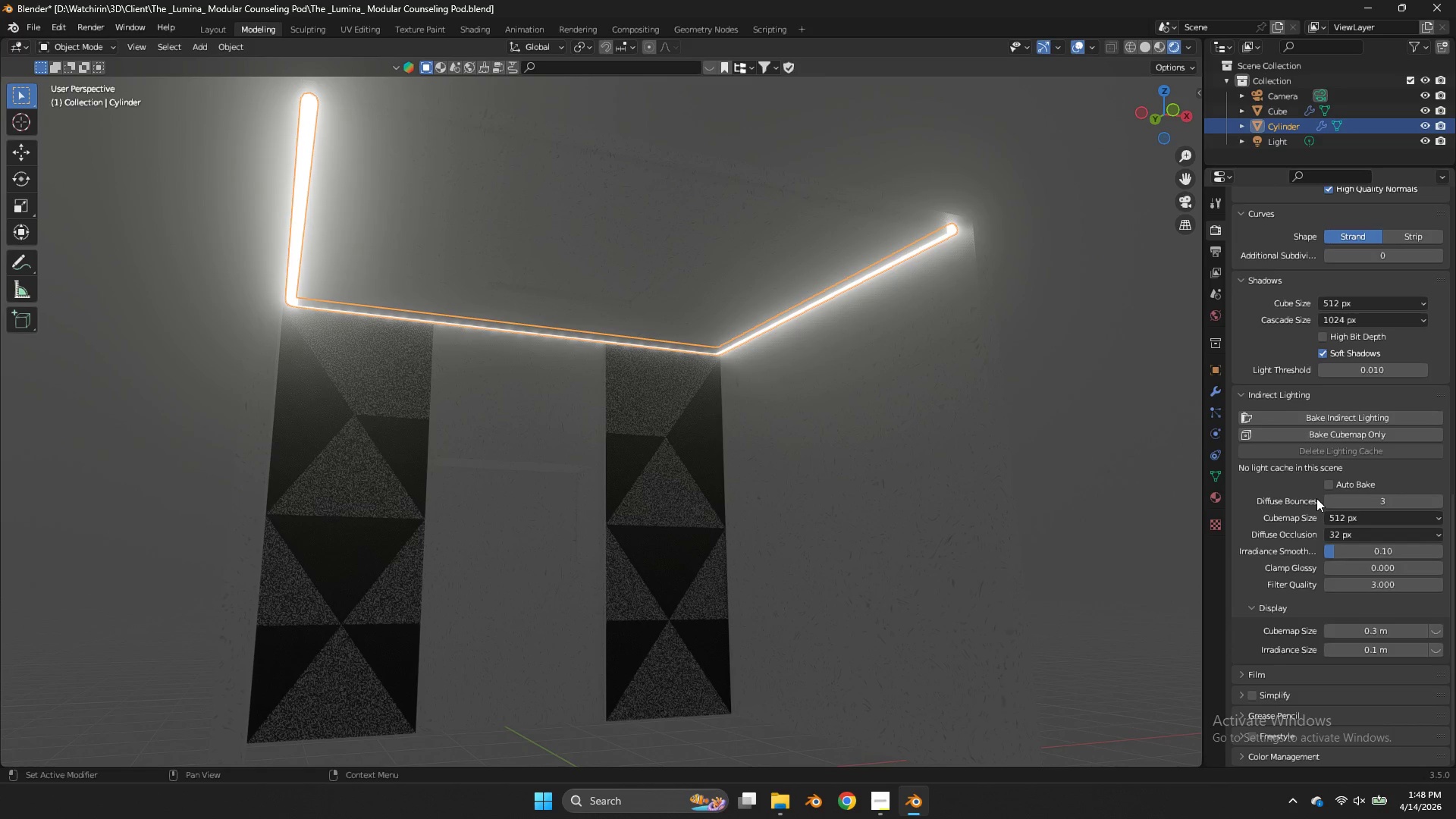 
scroll: coordinate [921, 464], scroll_direction: none, amount: 0.0
 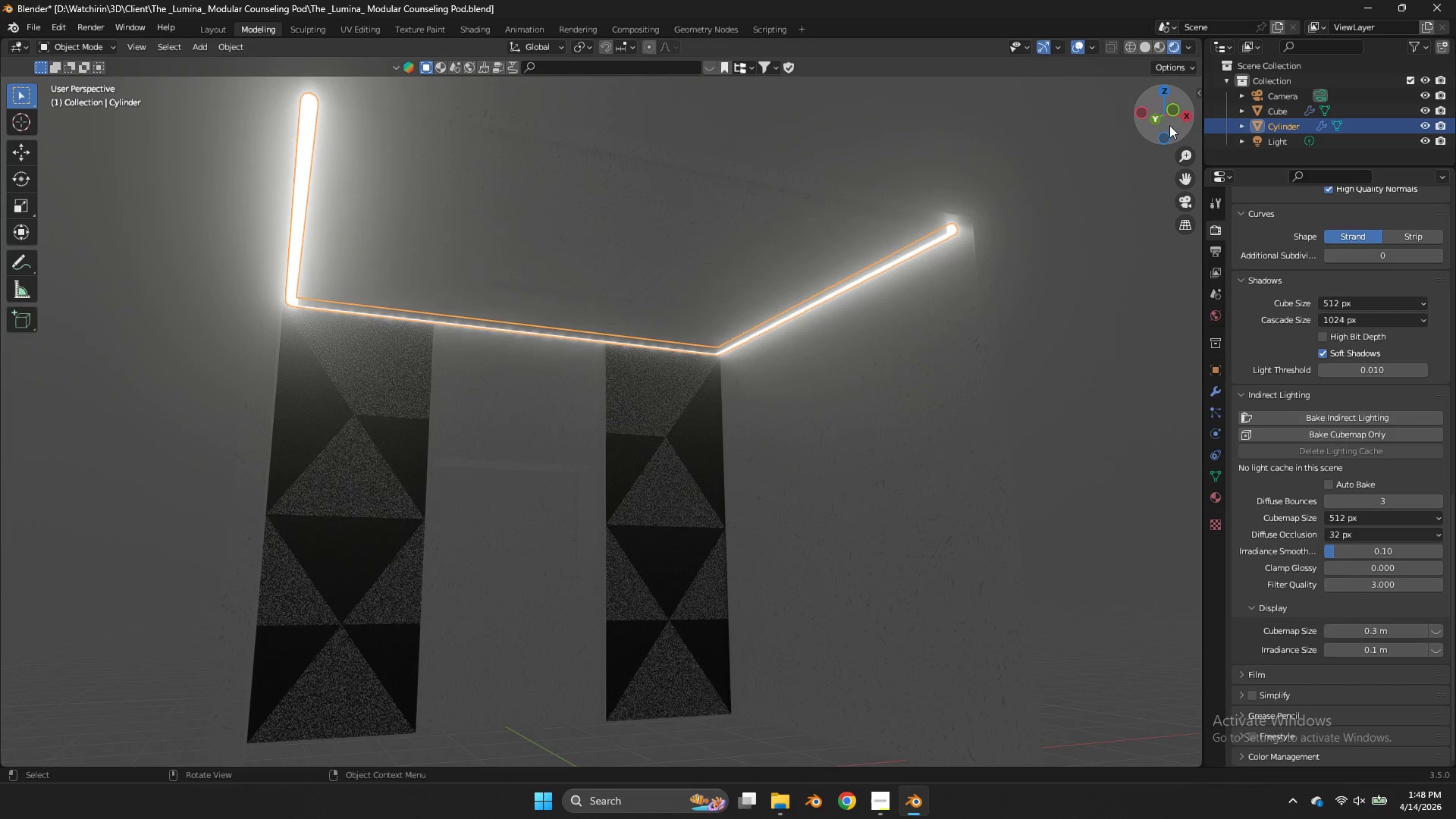 
left_click_drag(start_coordinate=[1168, 123], to_coordinate=[1097, 135])
 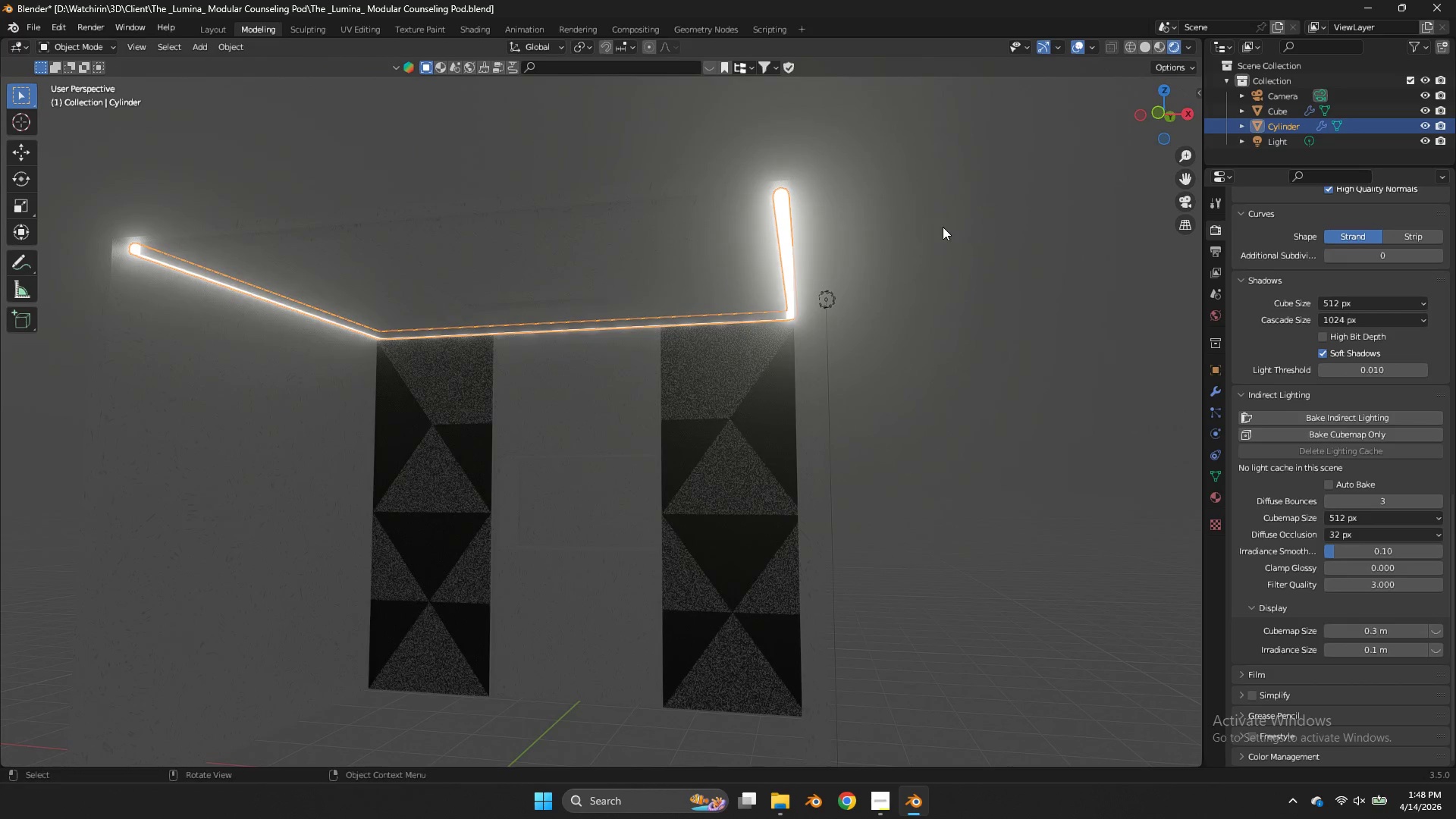 
key(Z)
 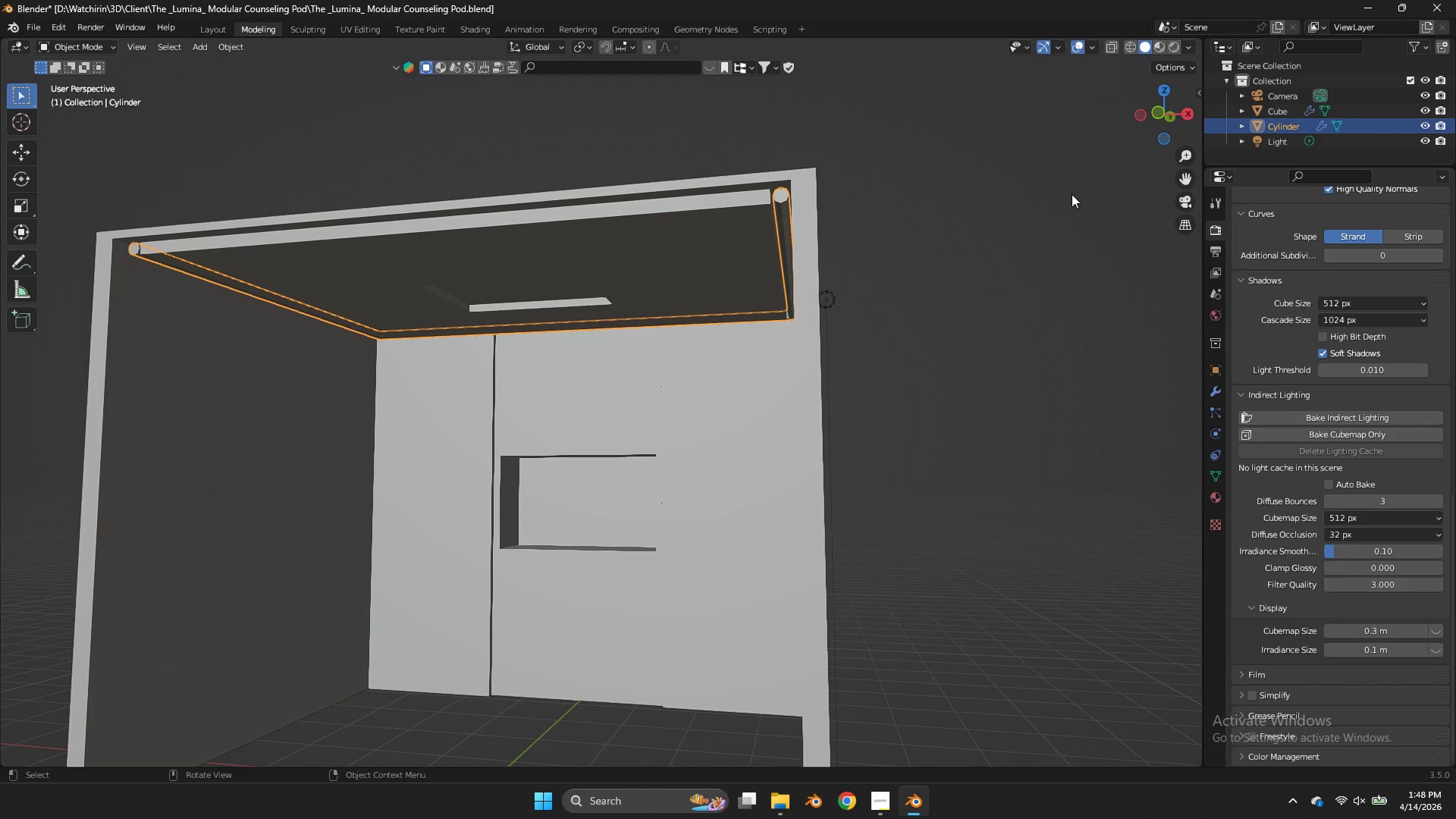 
wait(6.48)
 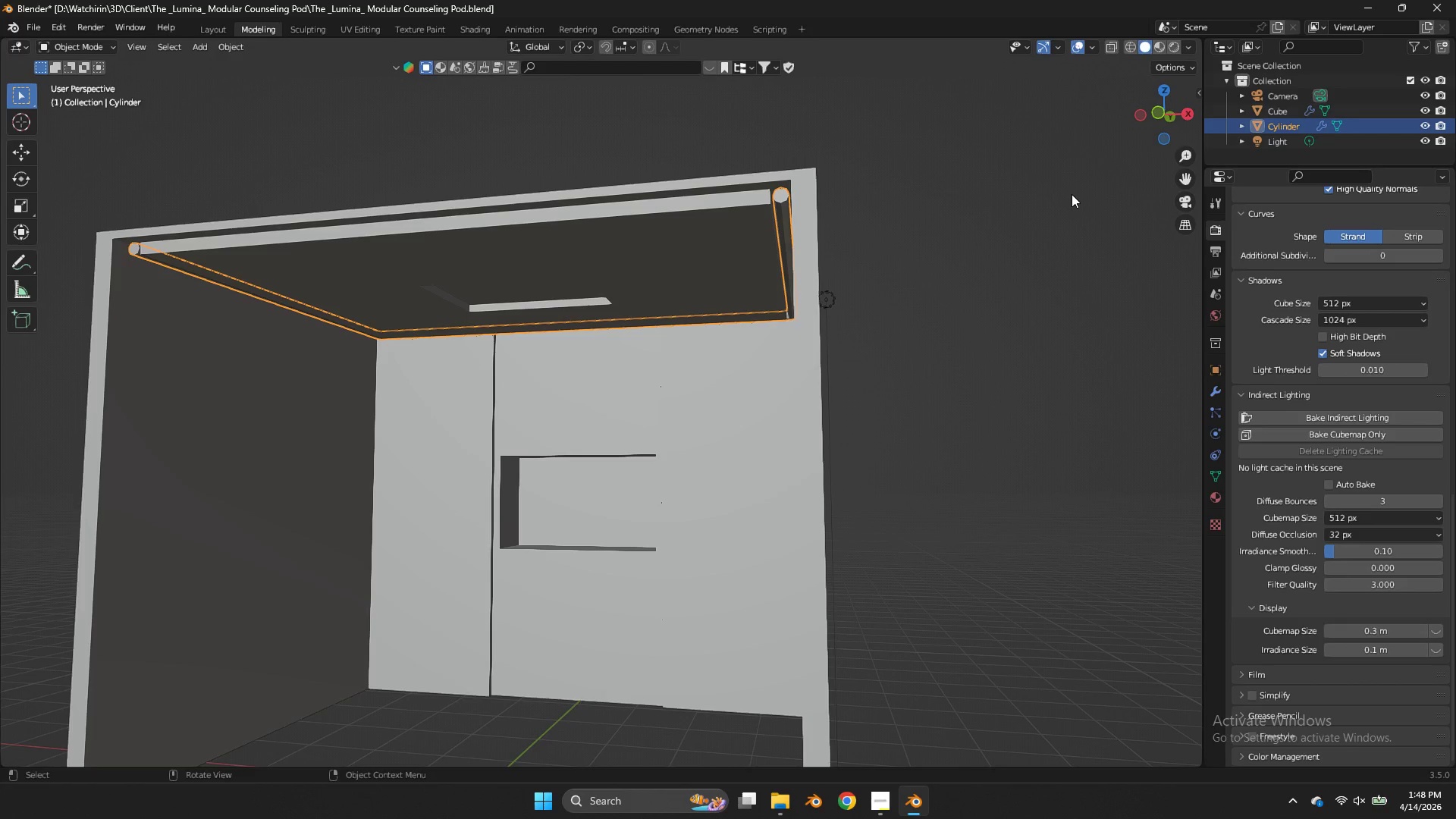 
key(Alt+AltLeft)
 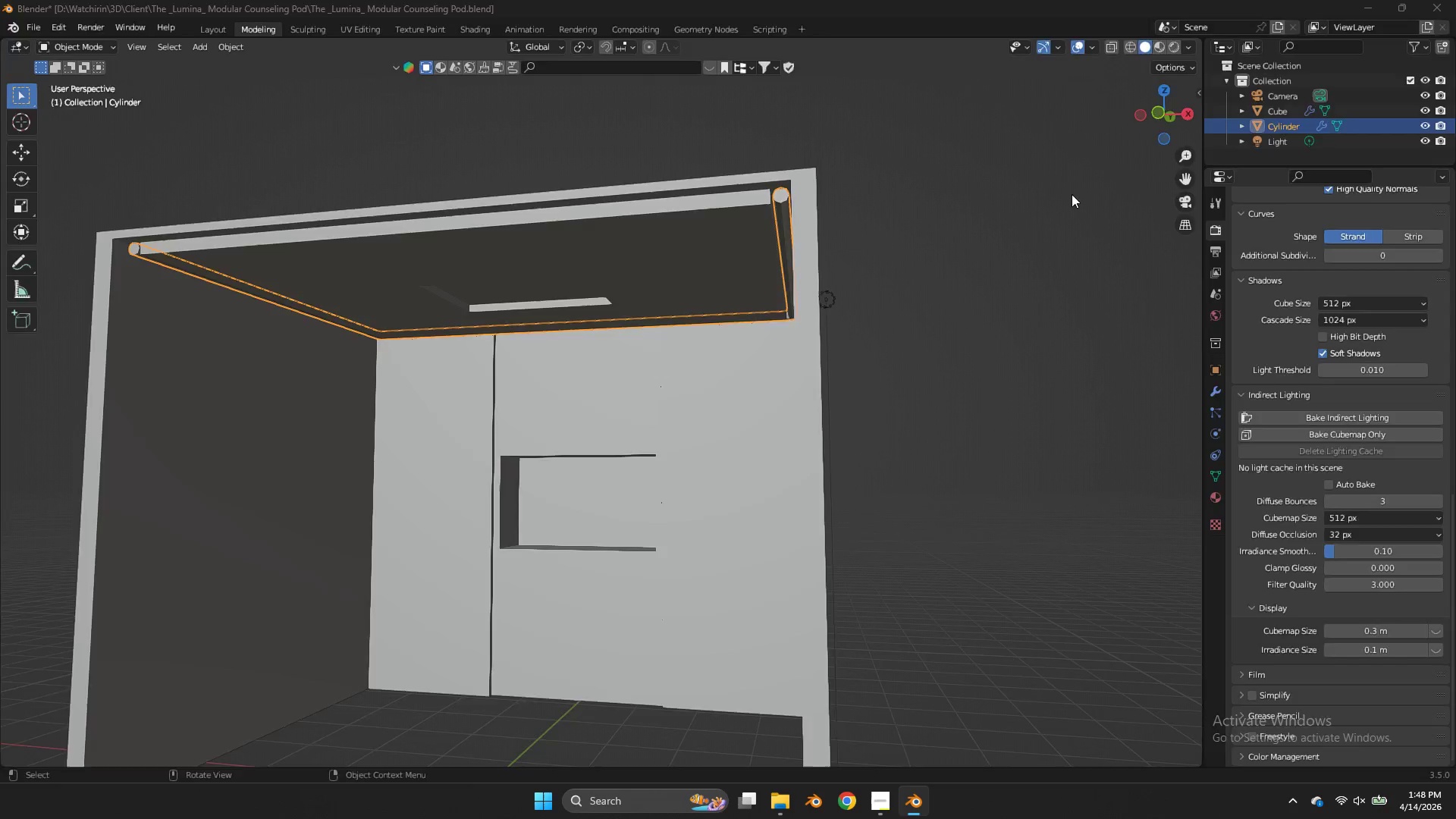 
key(Alt+Tab)